 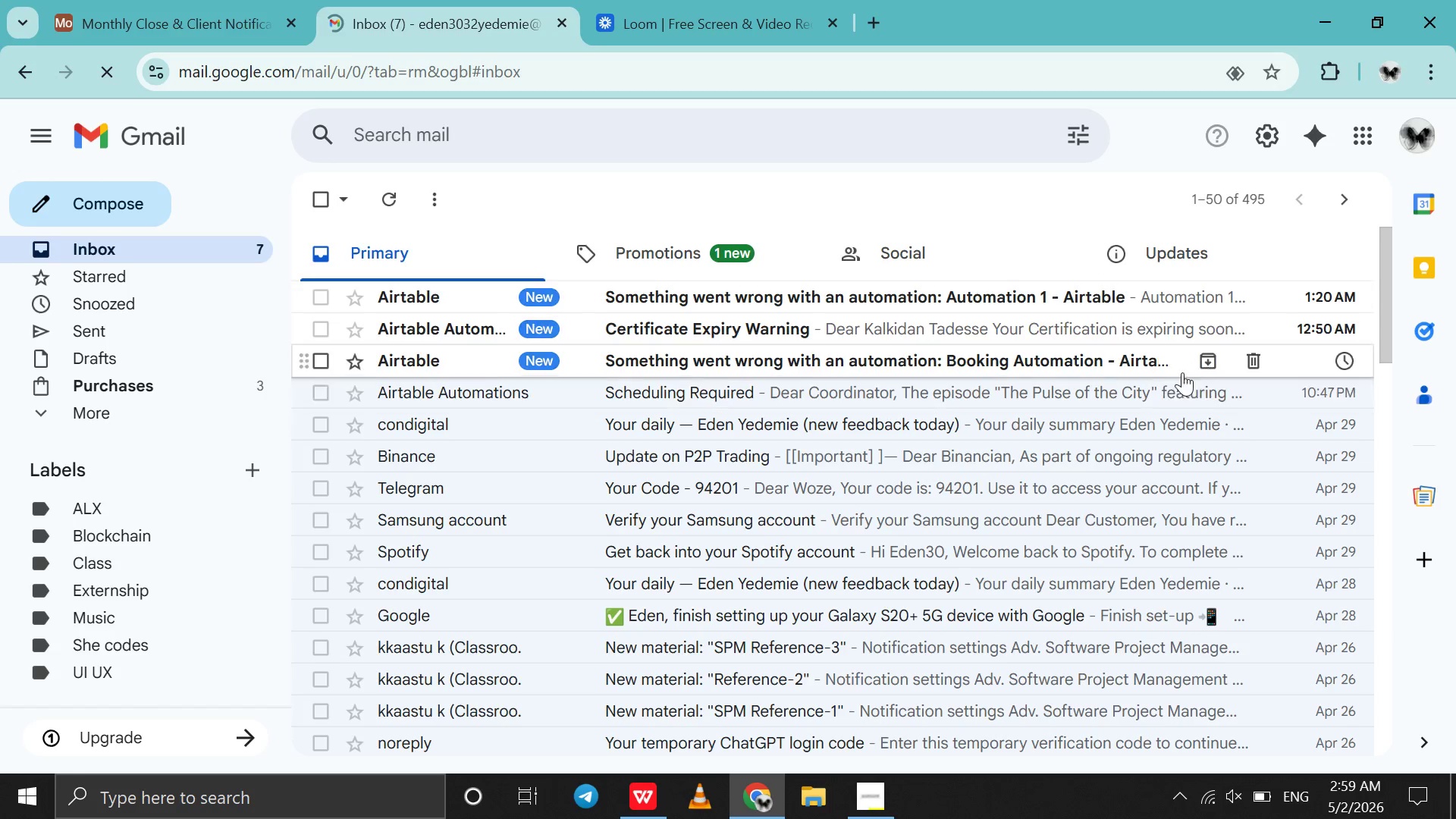 
left_click([1239, 359])
 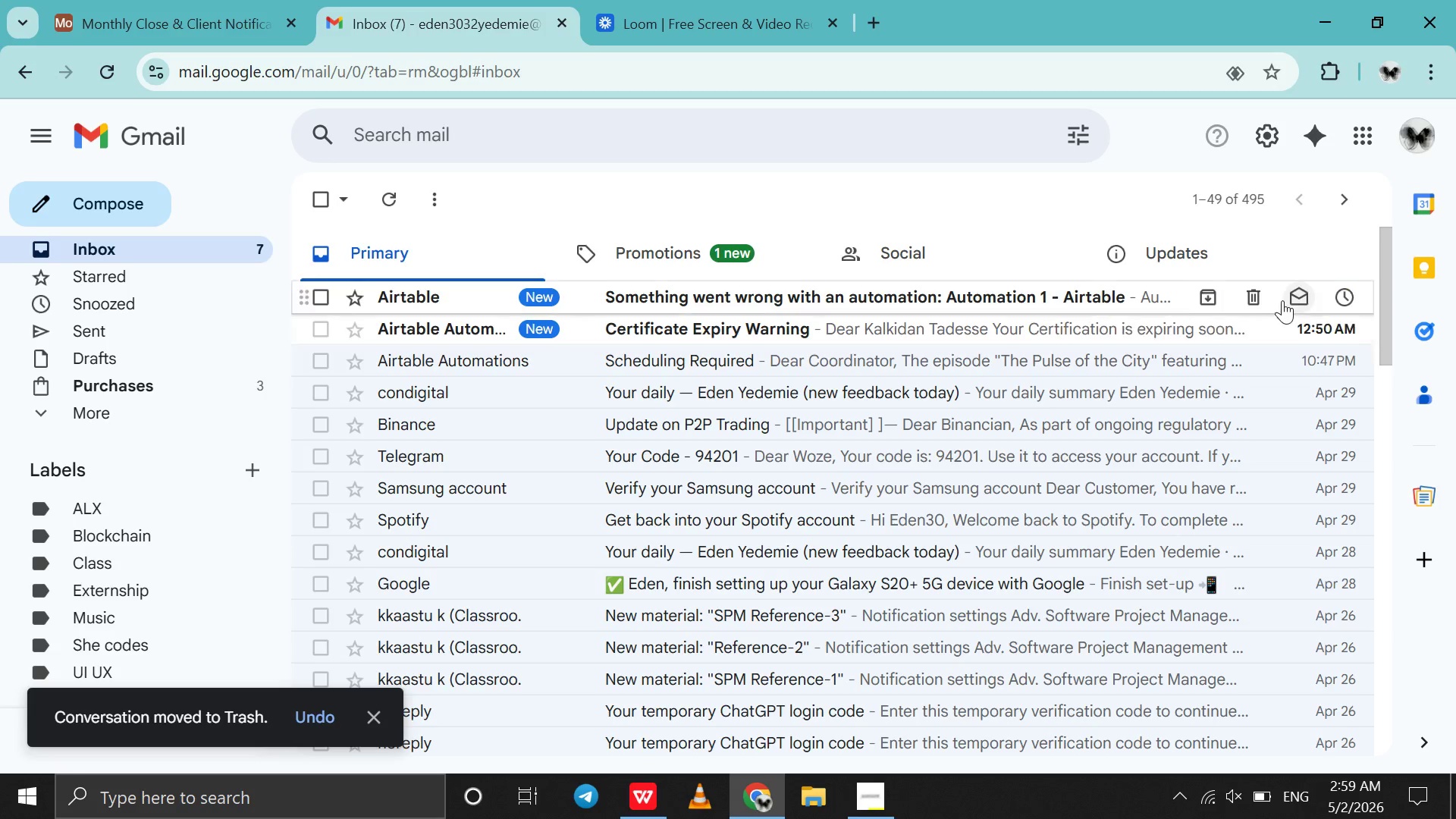 
left_click([1265, 297])
 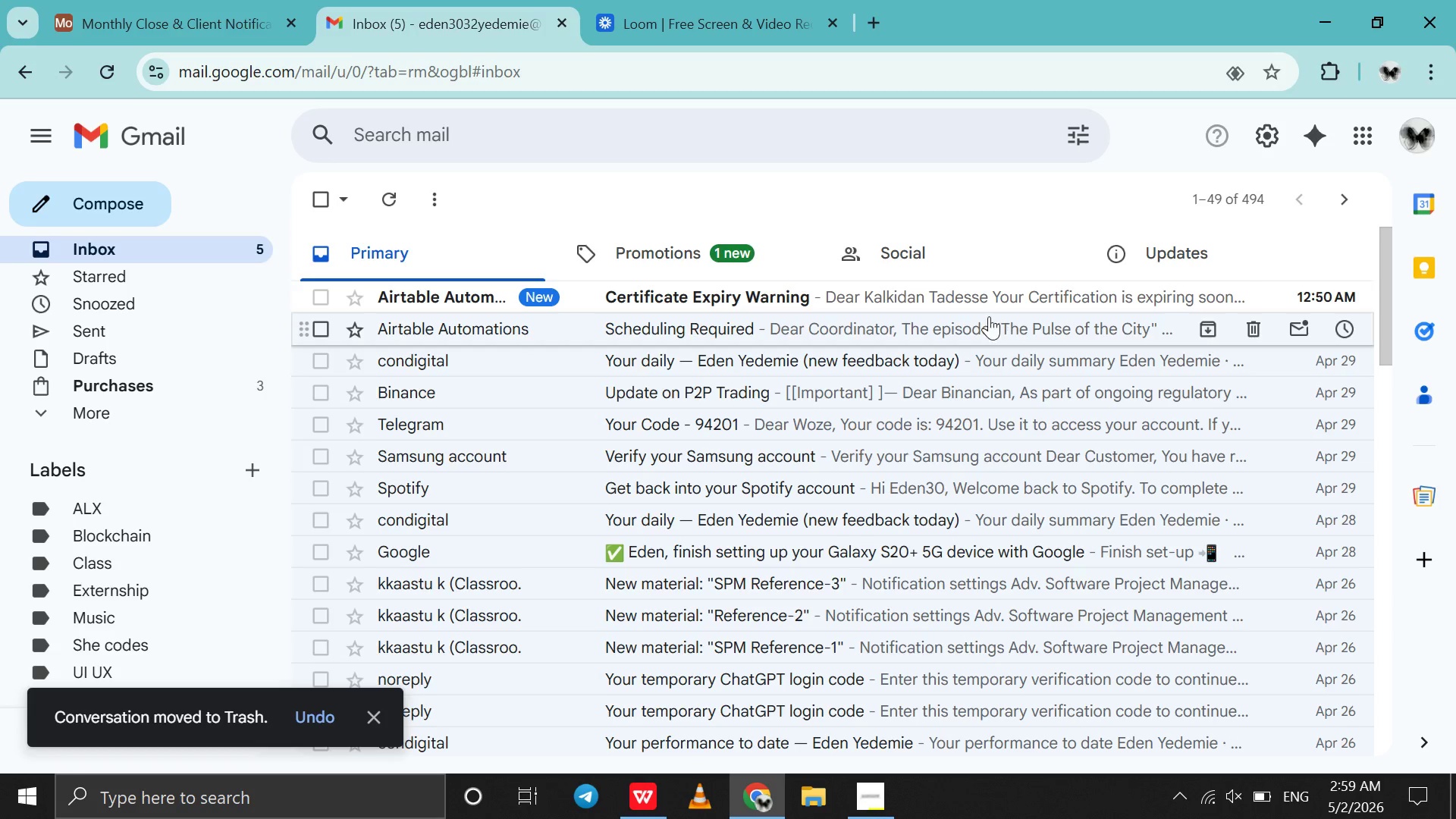 
left_click([964, 301])
 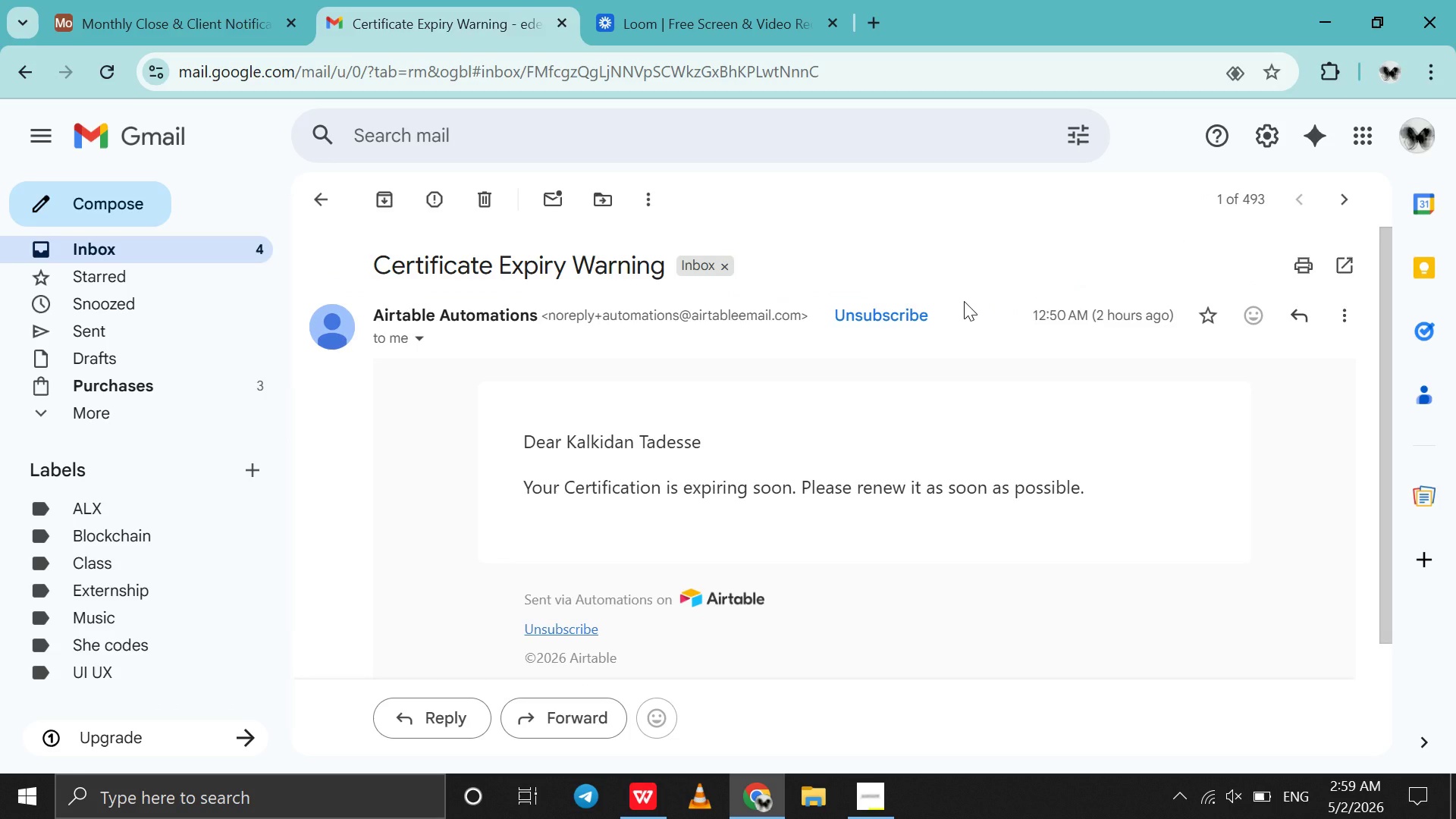 
wait(9.48)
 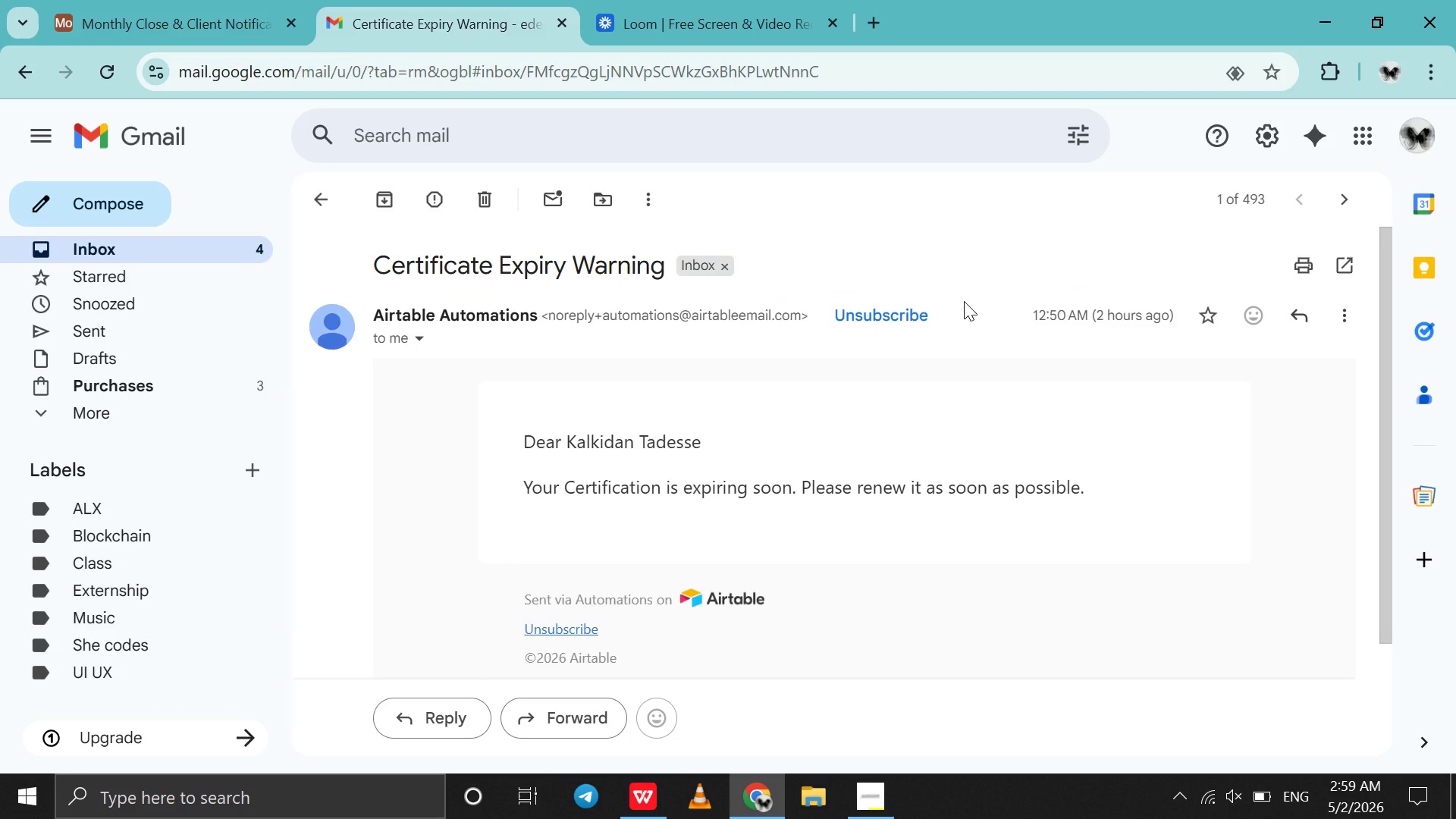 
left_click([318, 193])
 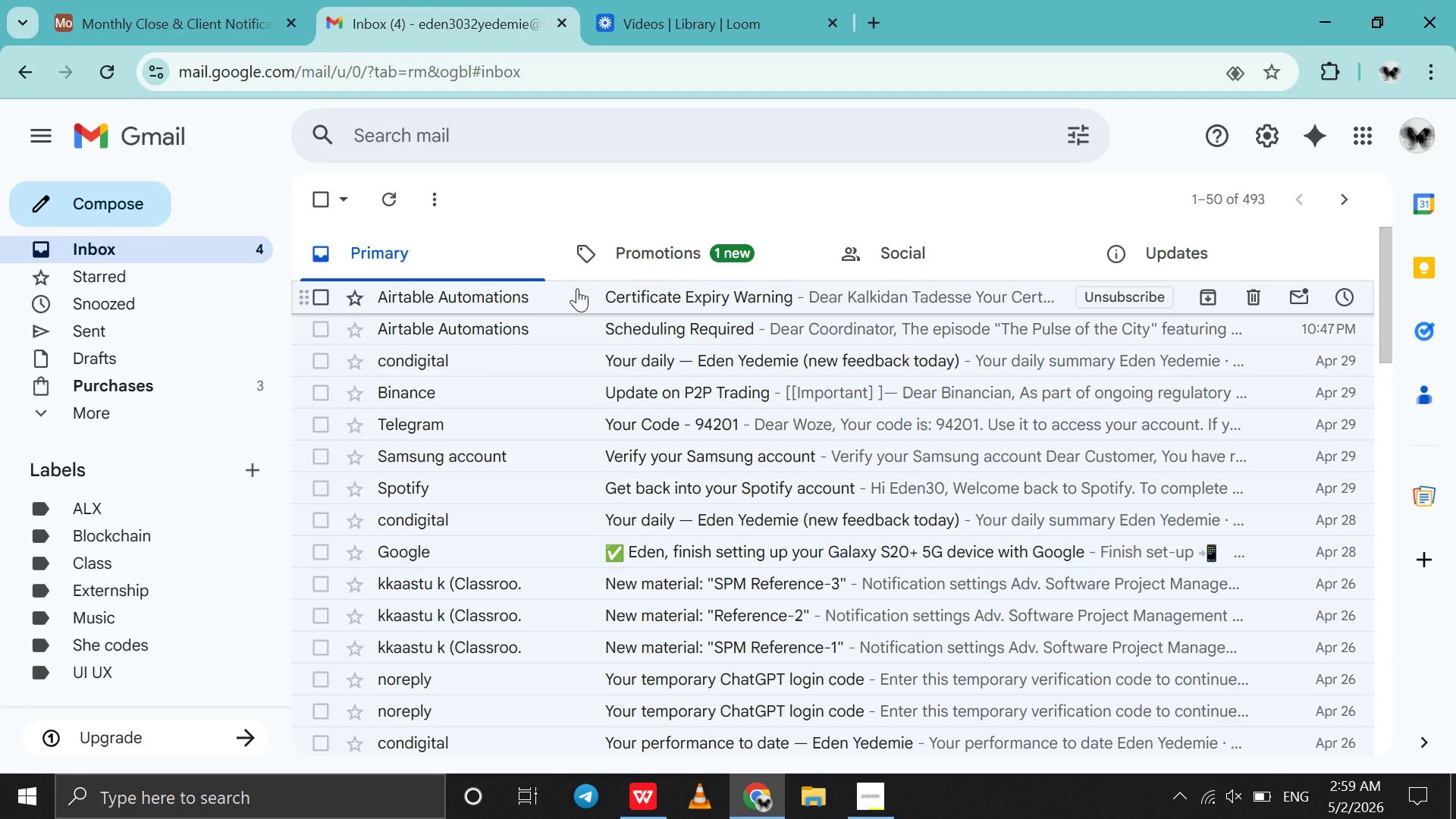 
left_click([652, 265])
 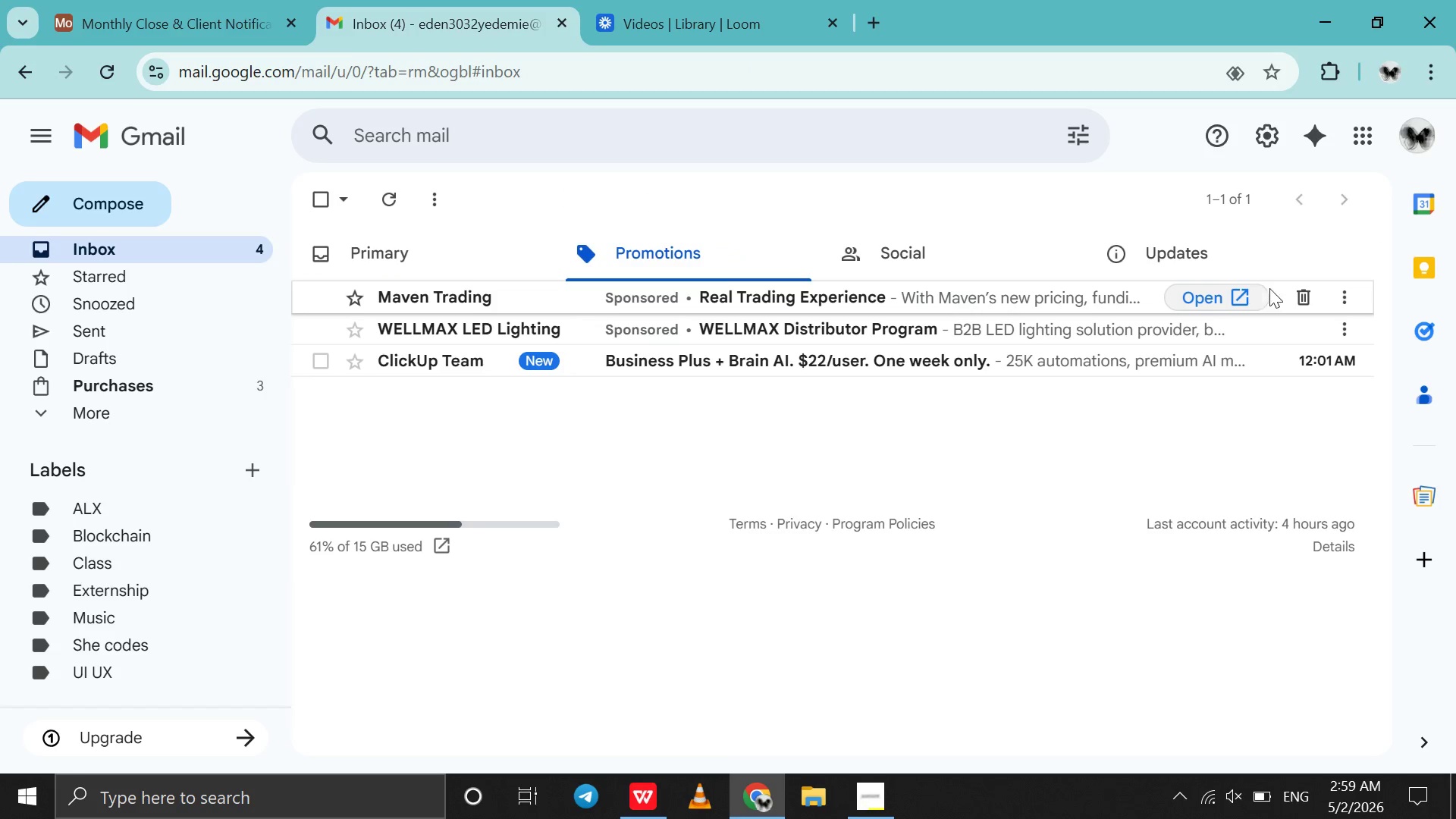 
left_click([1298, 295])
 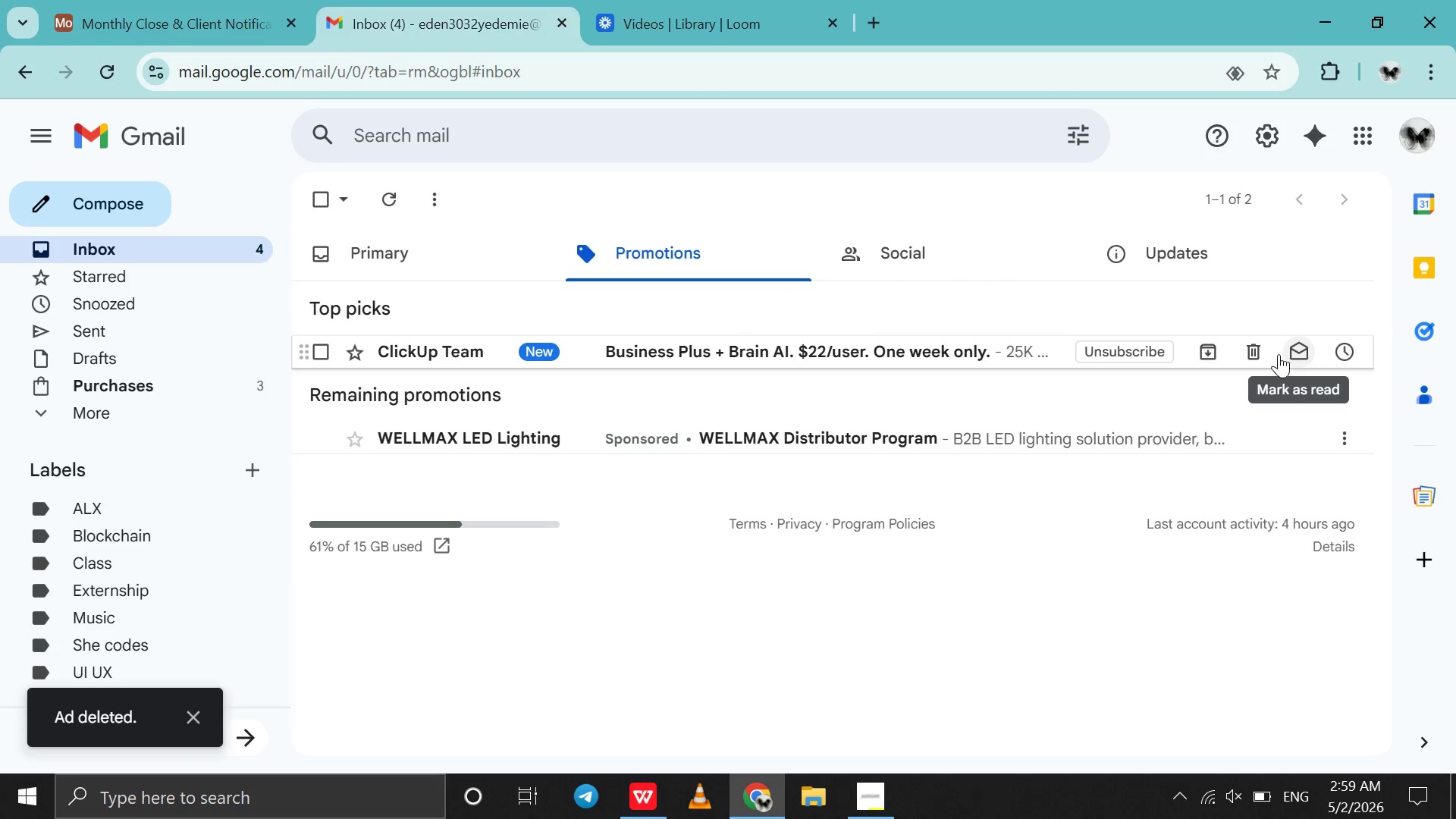 
left_click([1262, 352])
 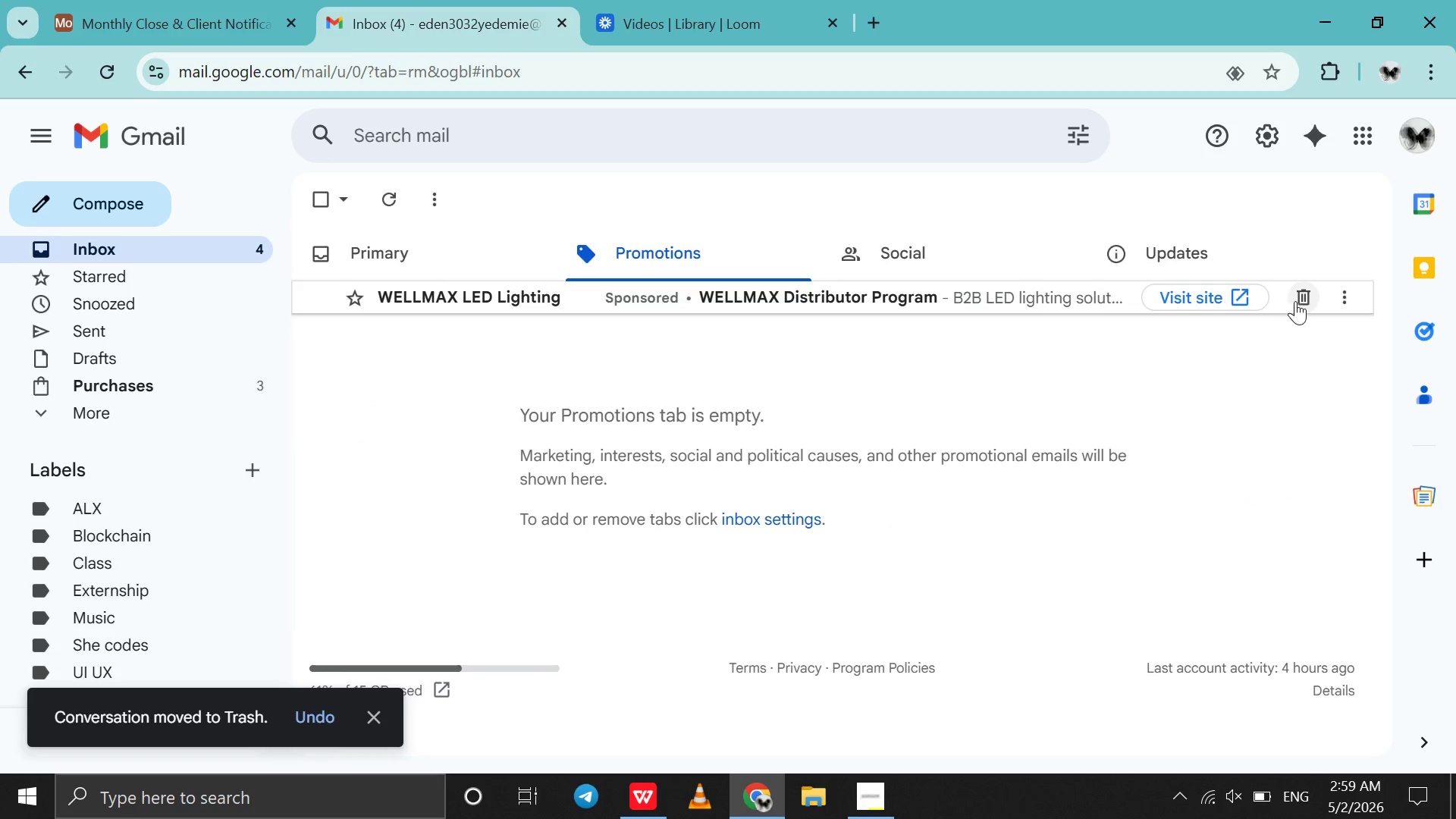 
left_click([1302, 303])
 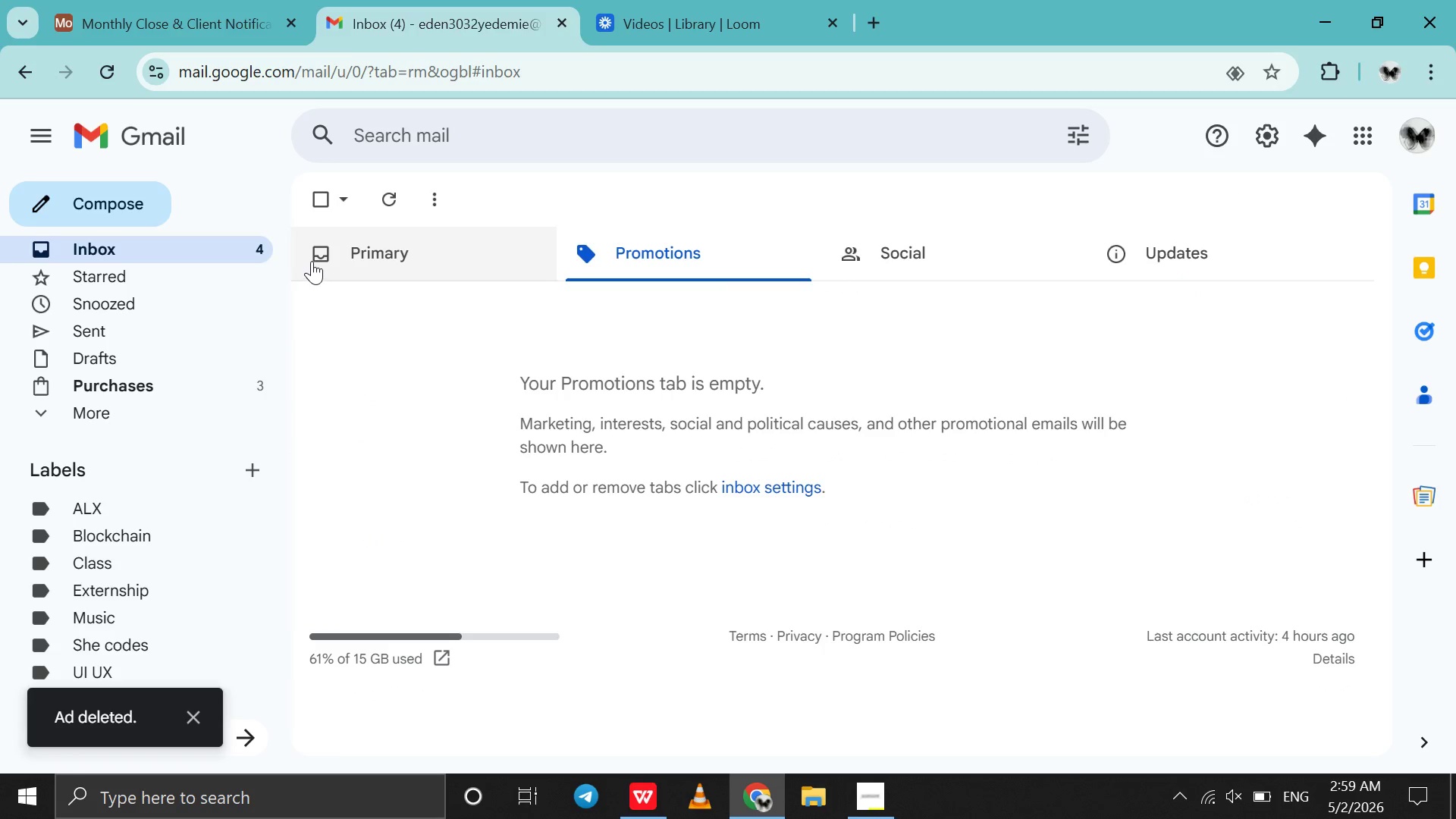 
left_click([312, 261])
 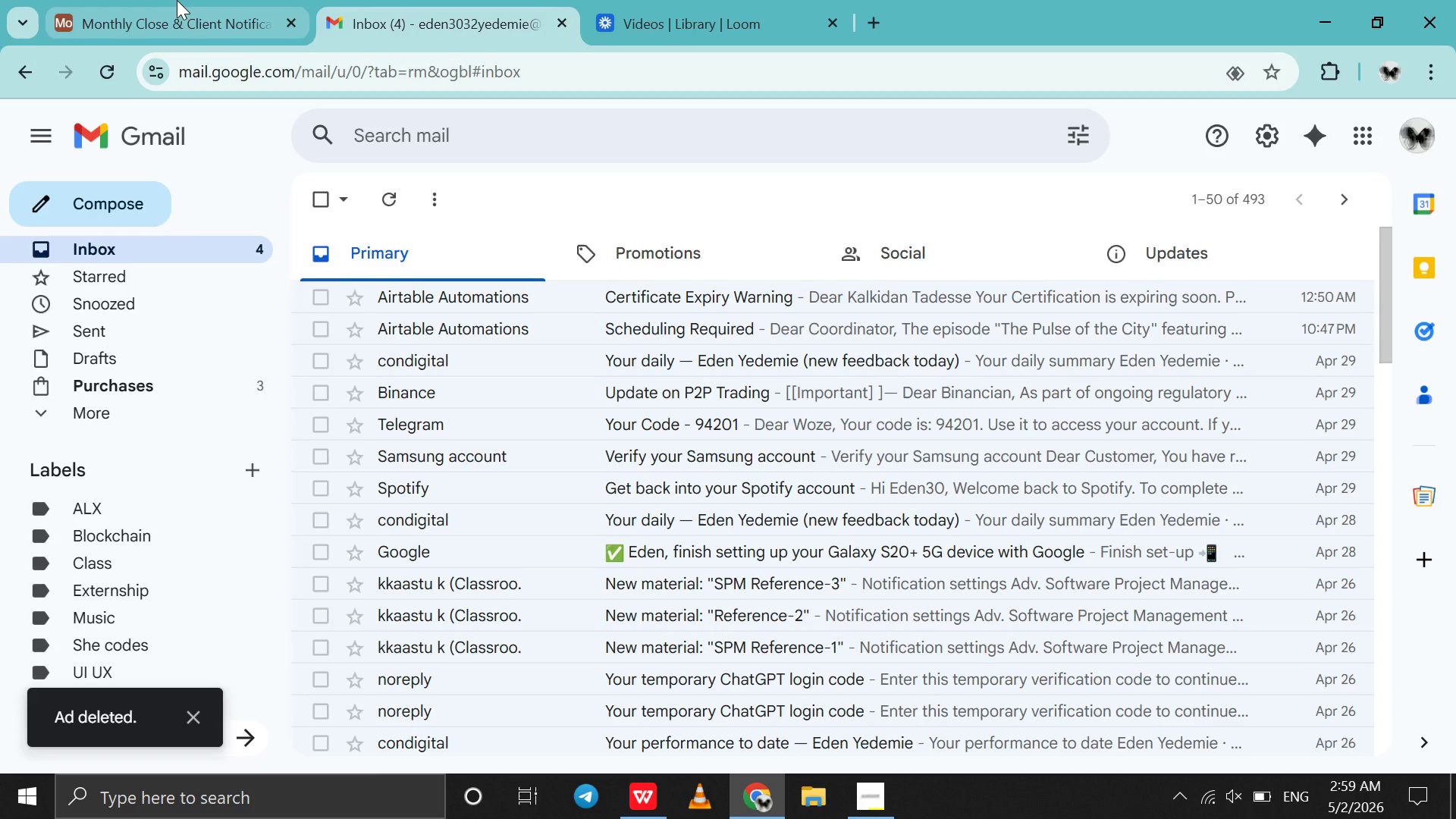 
left_click([177, 0])
 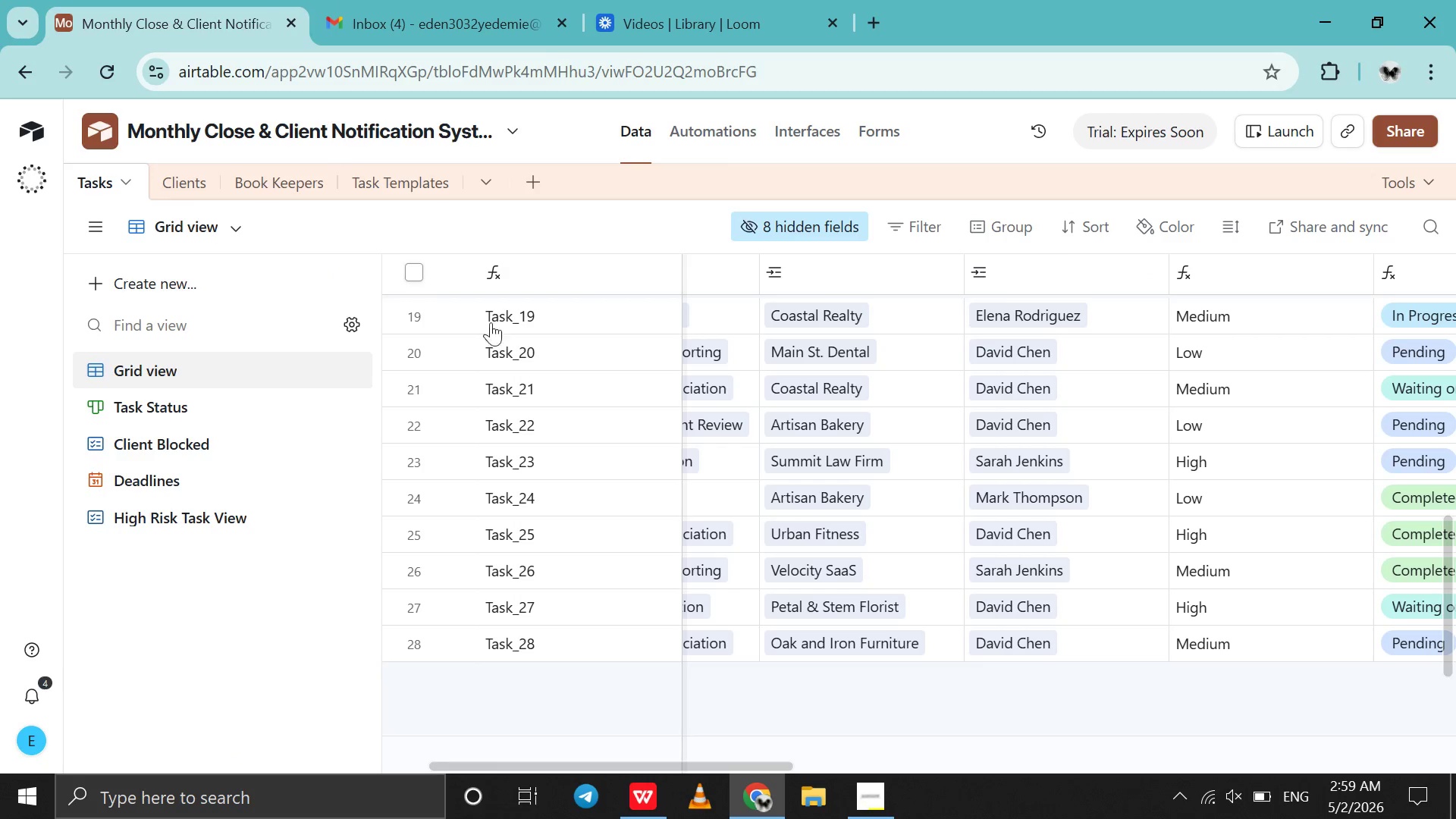 
mouse_move([519, 337])
 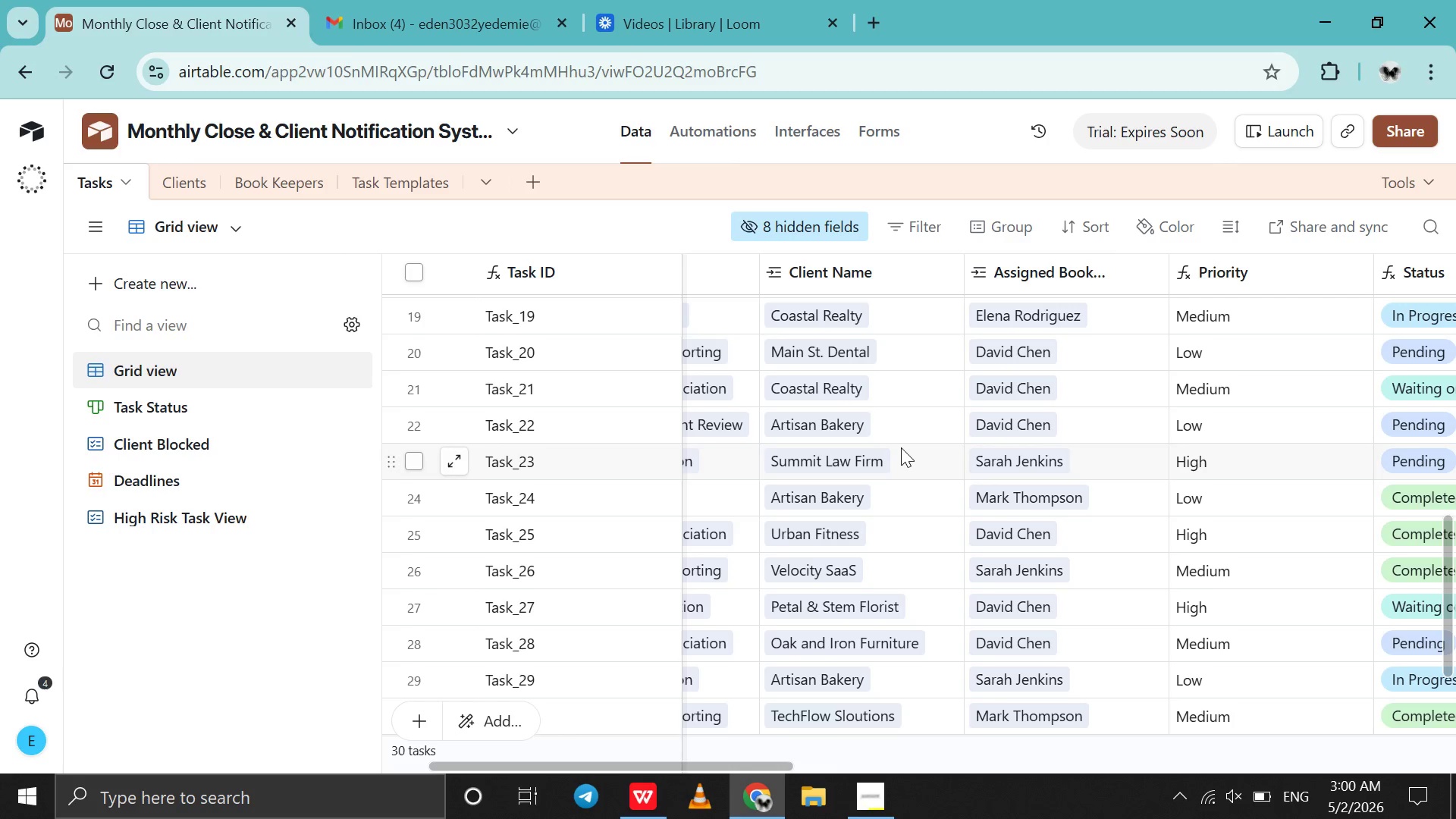 
scroll: coordinate [901, 447], scroll_direction: up, amount: 37.0
 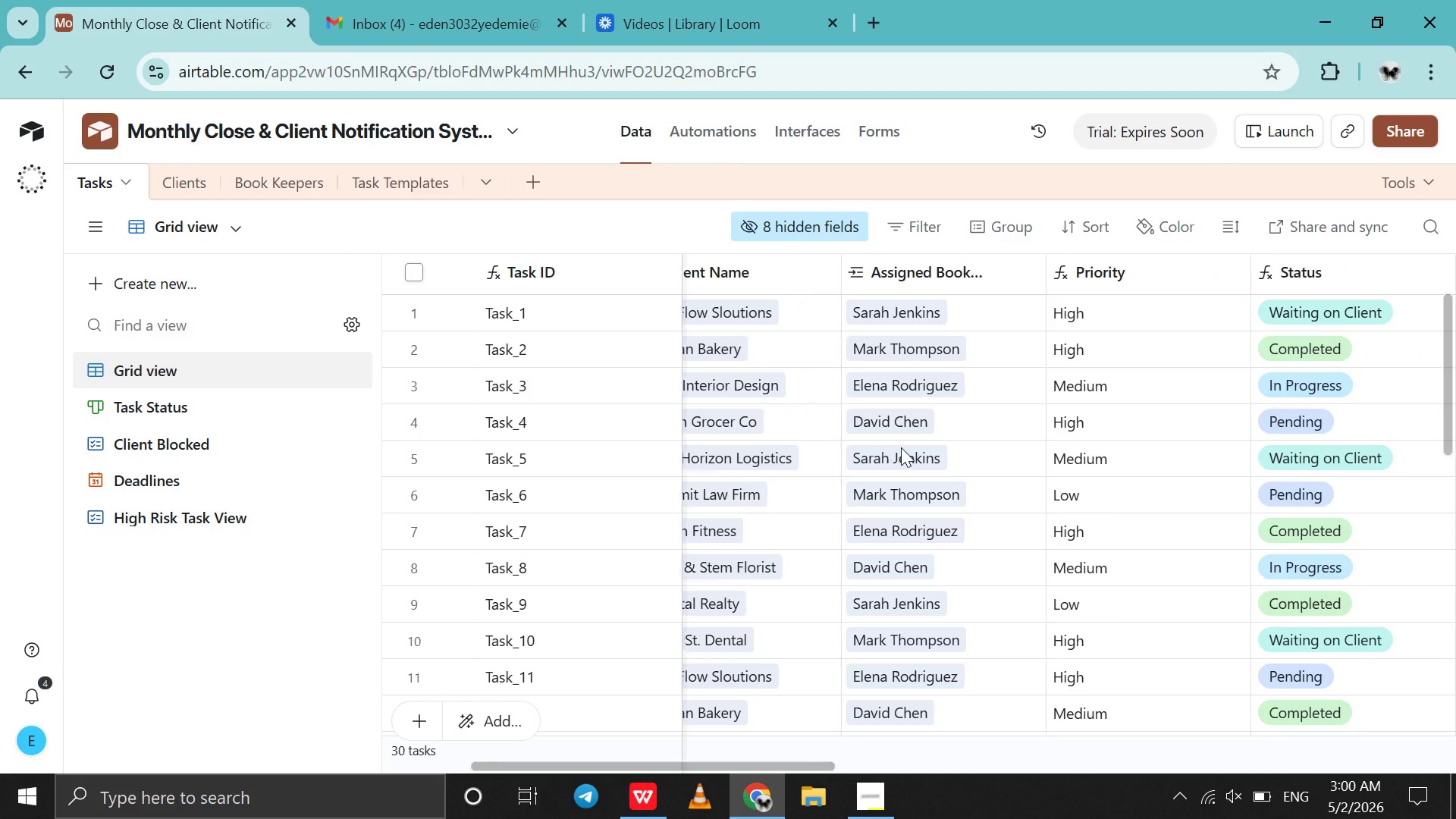 
scroll: coordinate [901, 447], scroll_direction: down, amount: 2.0
 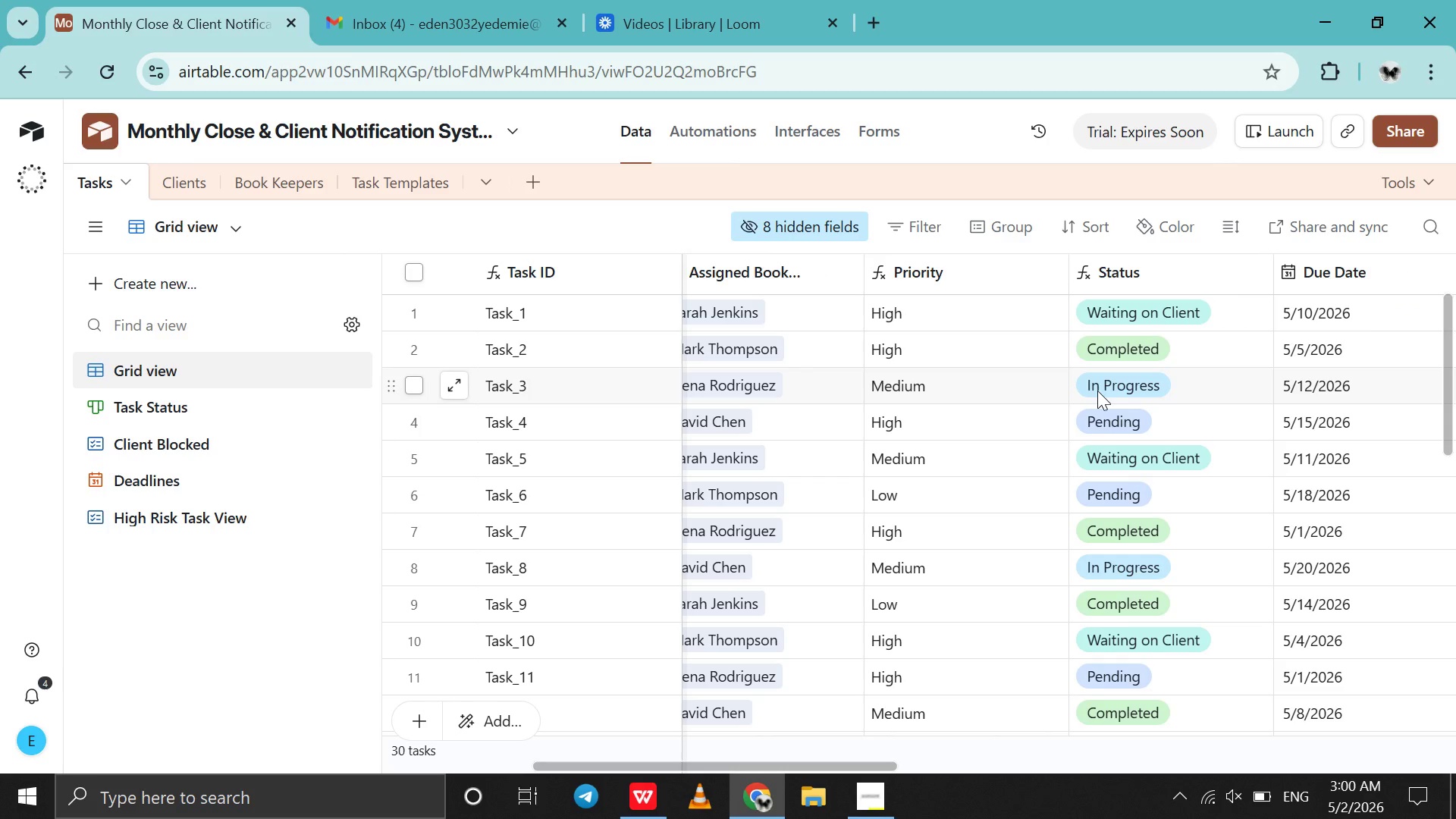 
double_click([1097, 391])
 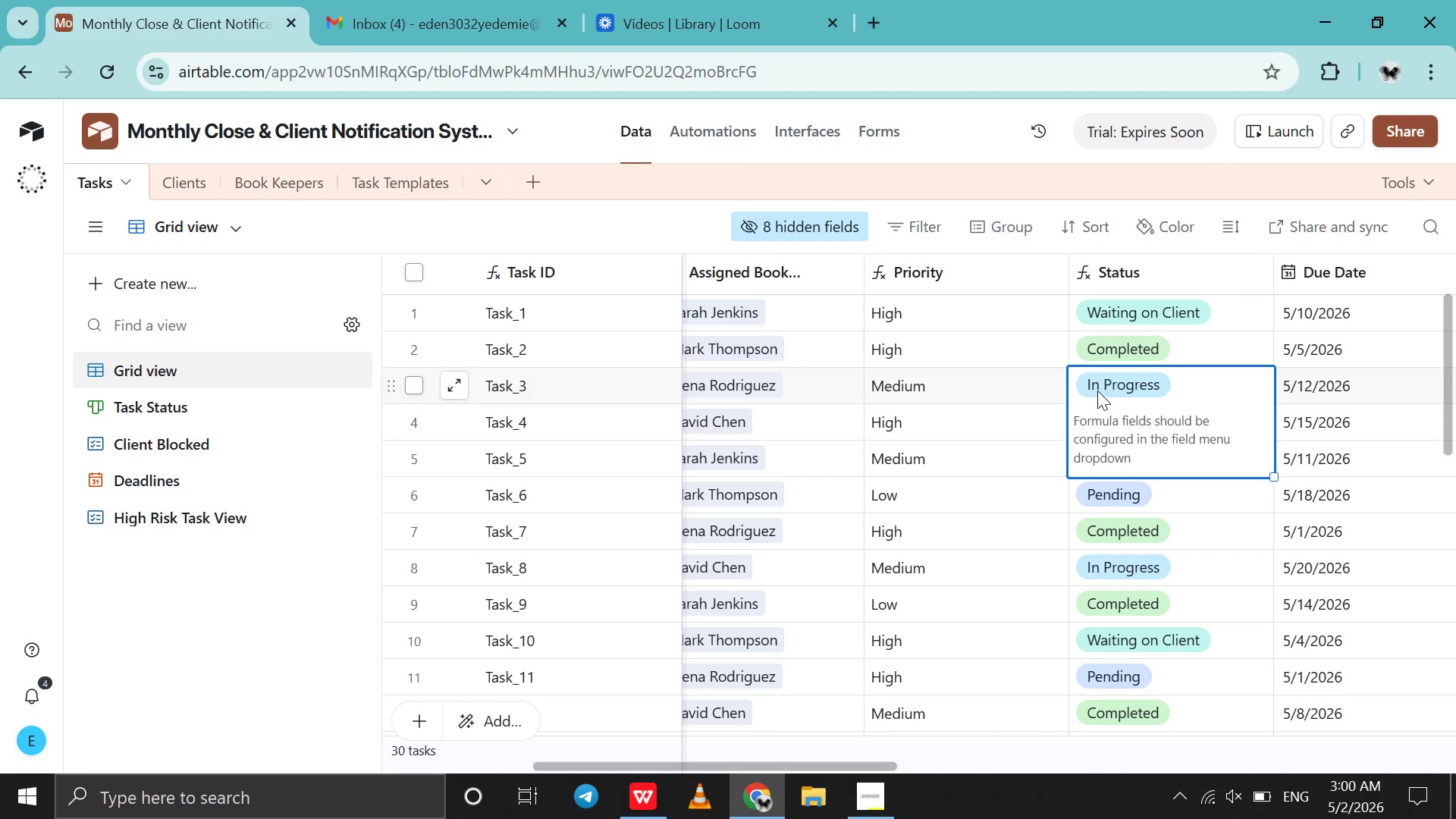 
left_click([1097, 391])
 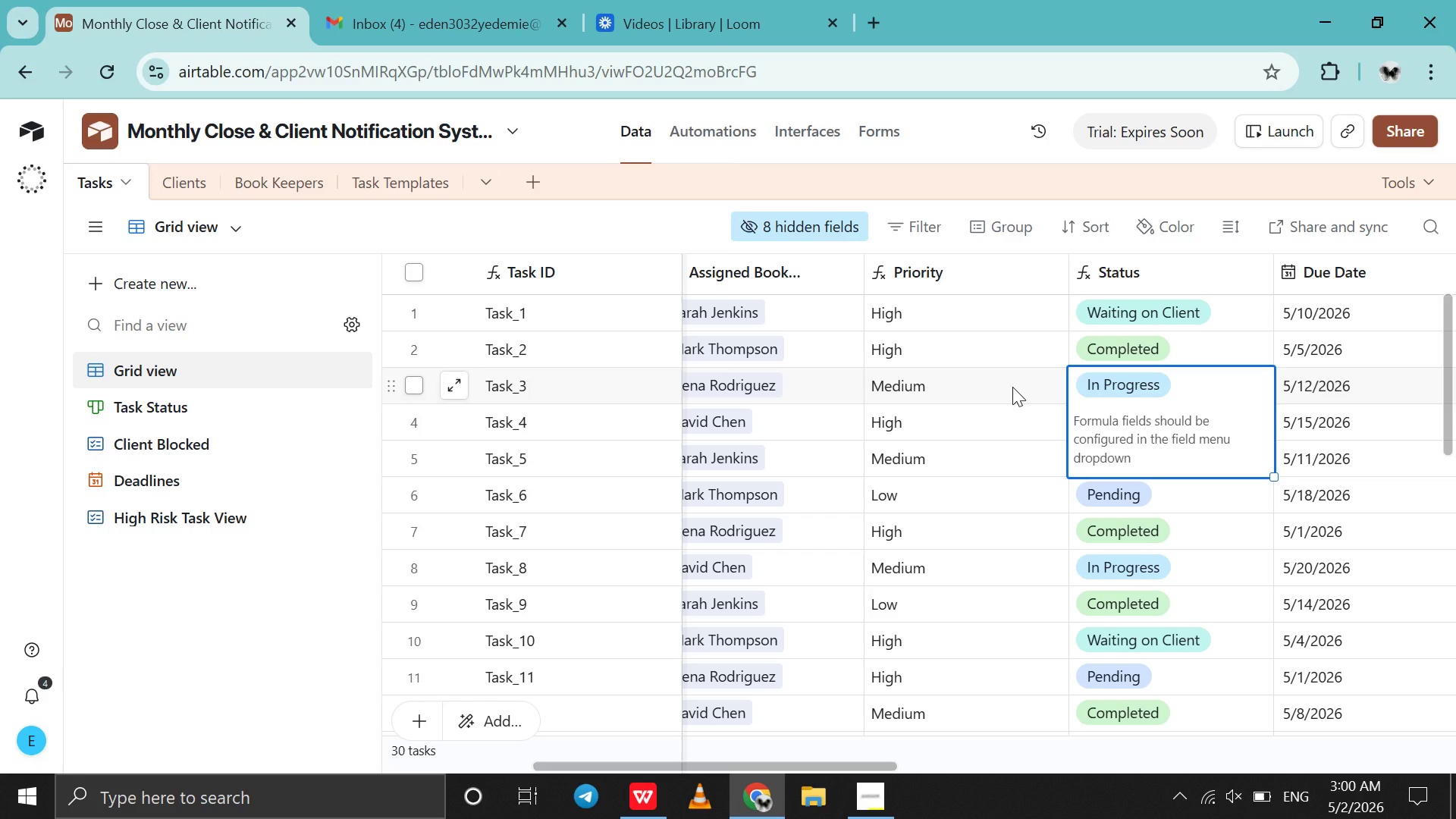 
left_click([1012, 387])
 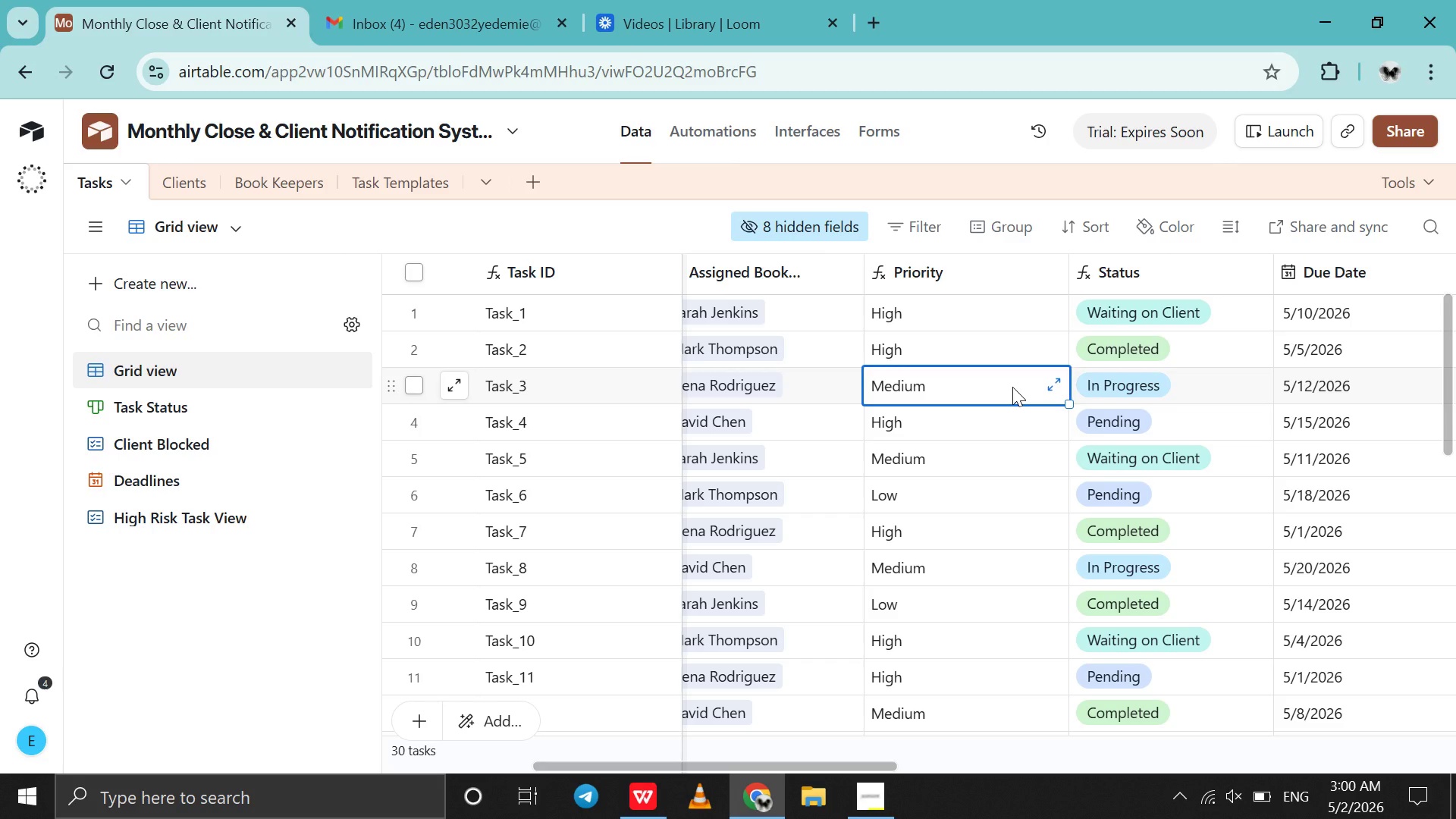 
scroll: coordinate [1012, 387], scroll_direction: up, amount: 2.0
 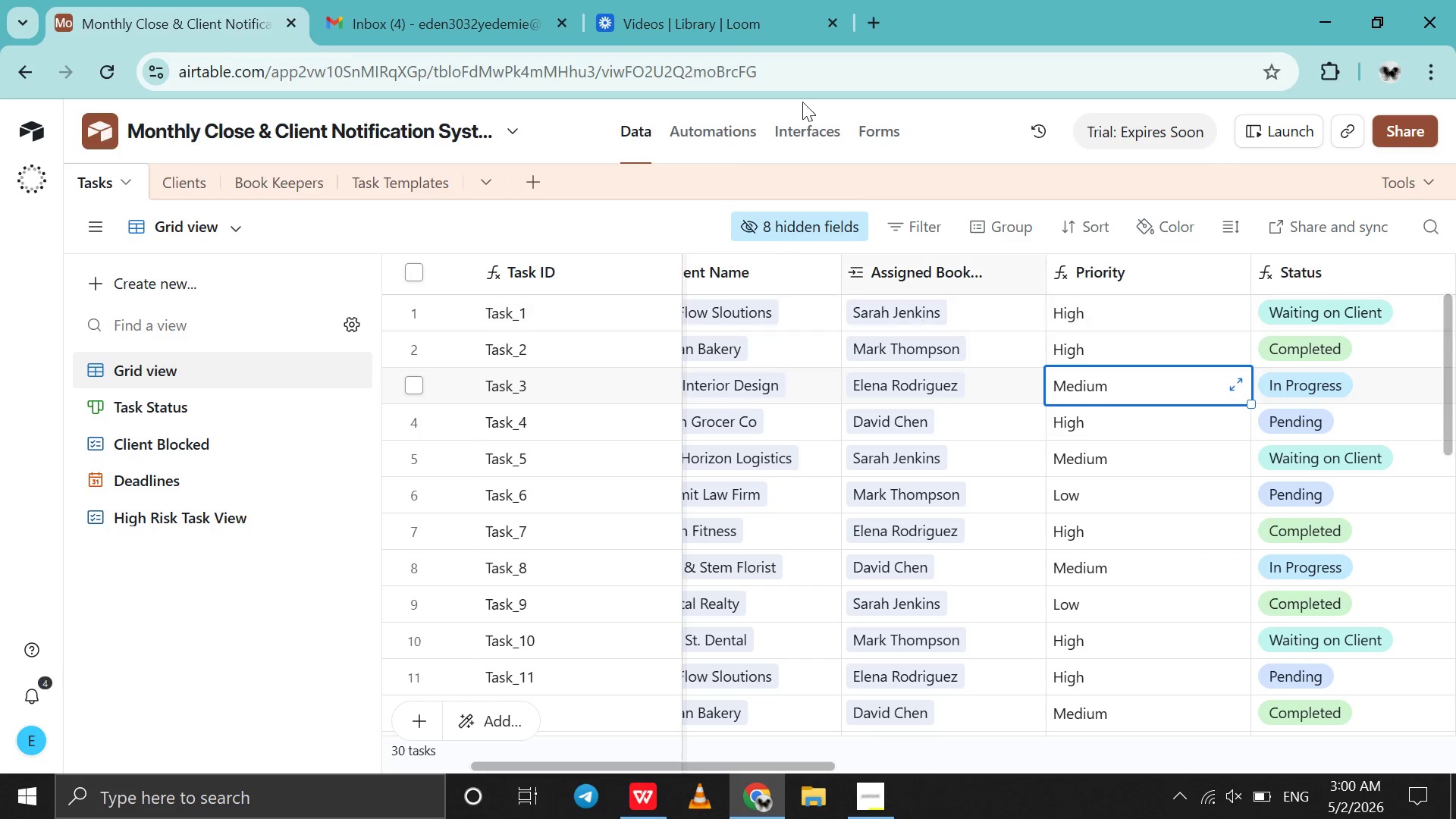 
left_click([647, 0])
 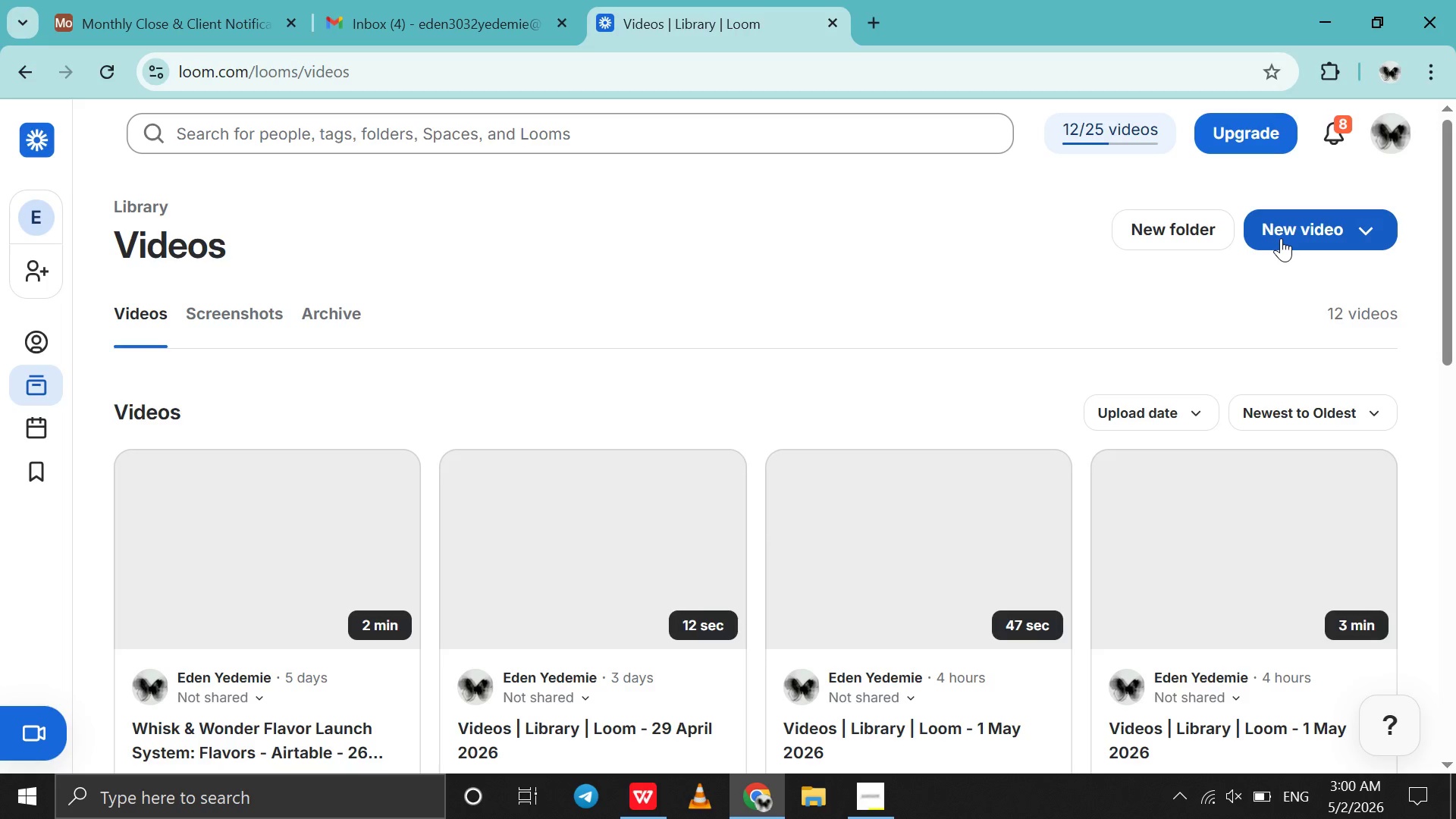 
left_click([1282, 238])
 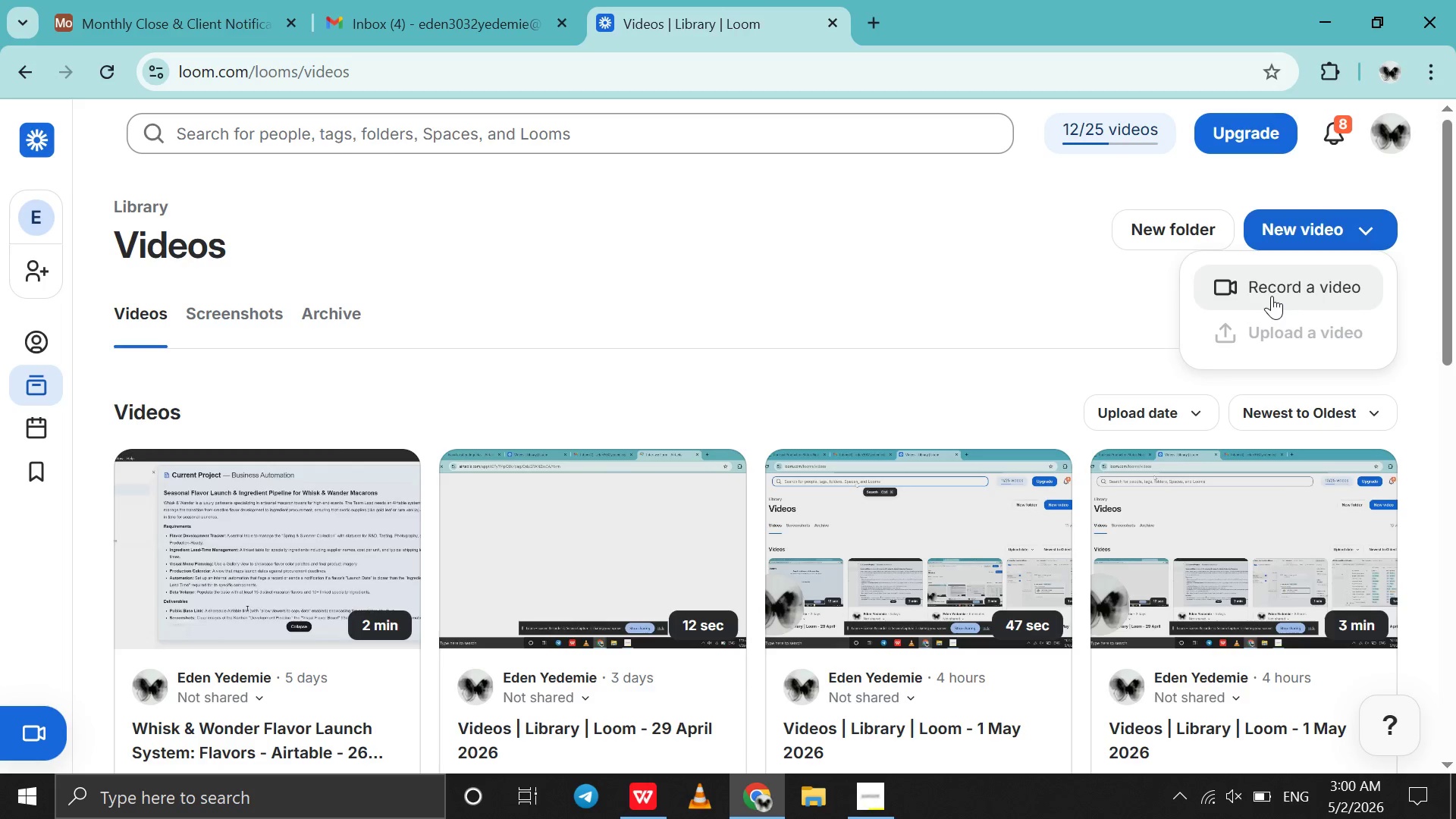 
left_click([1272, 296])
 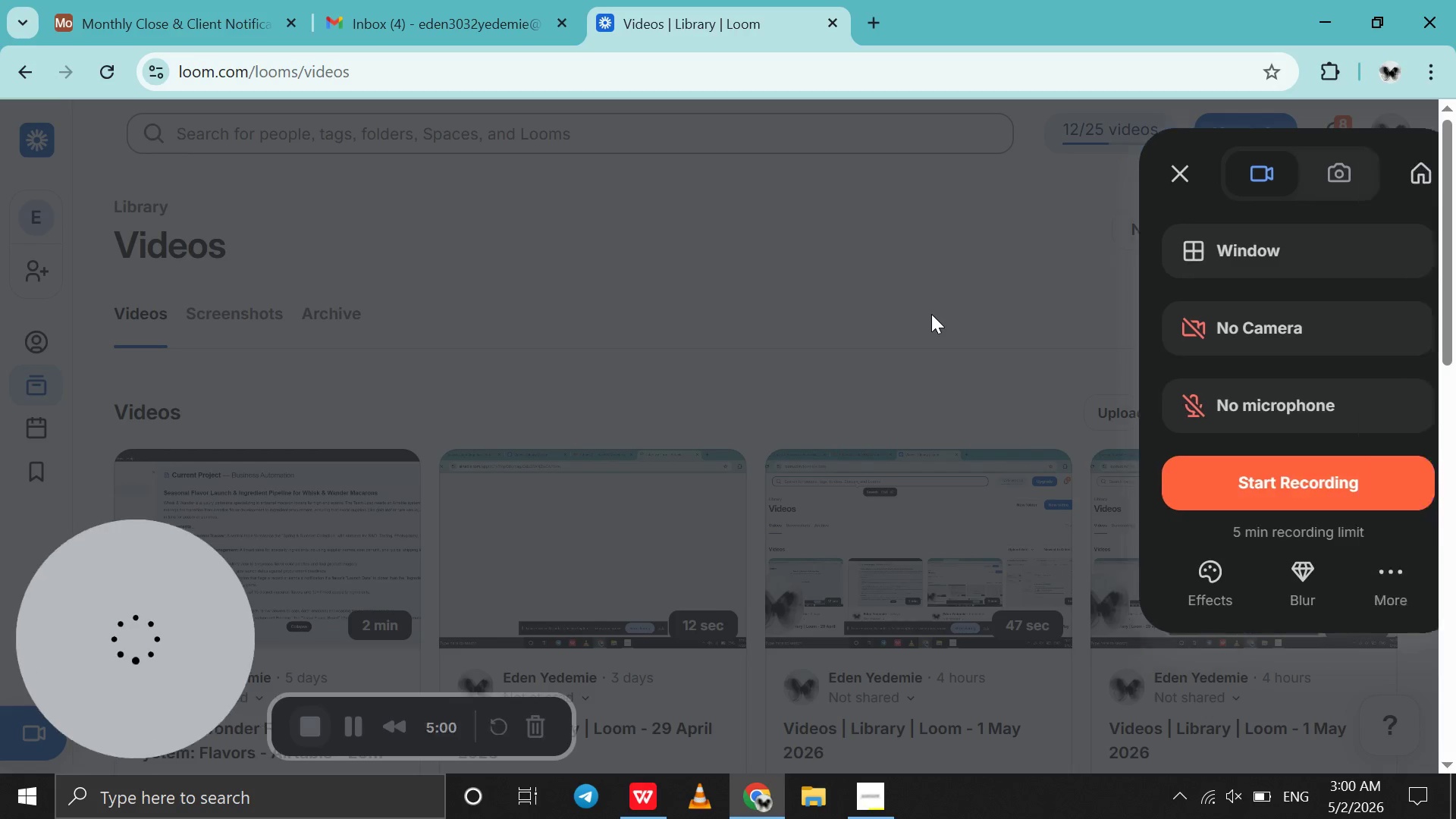 
wait(7.2)
 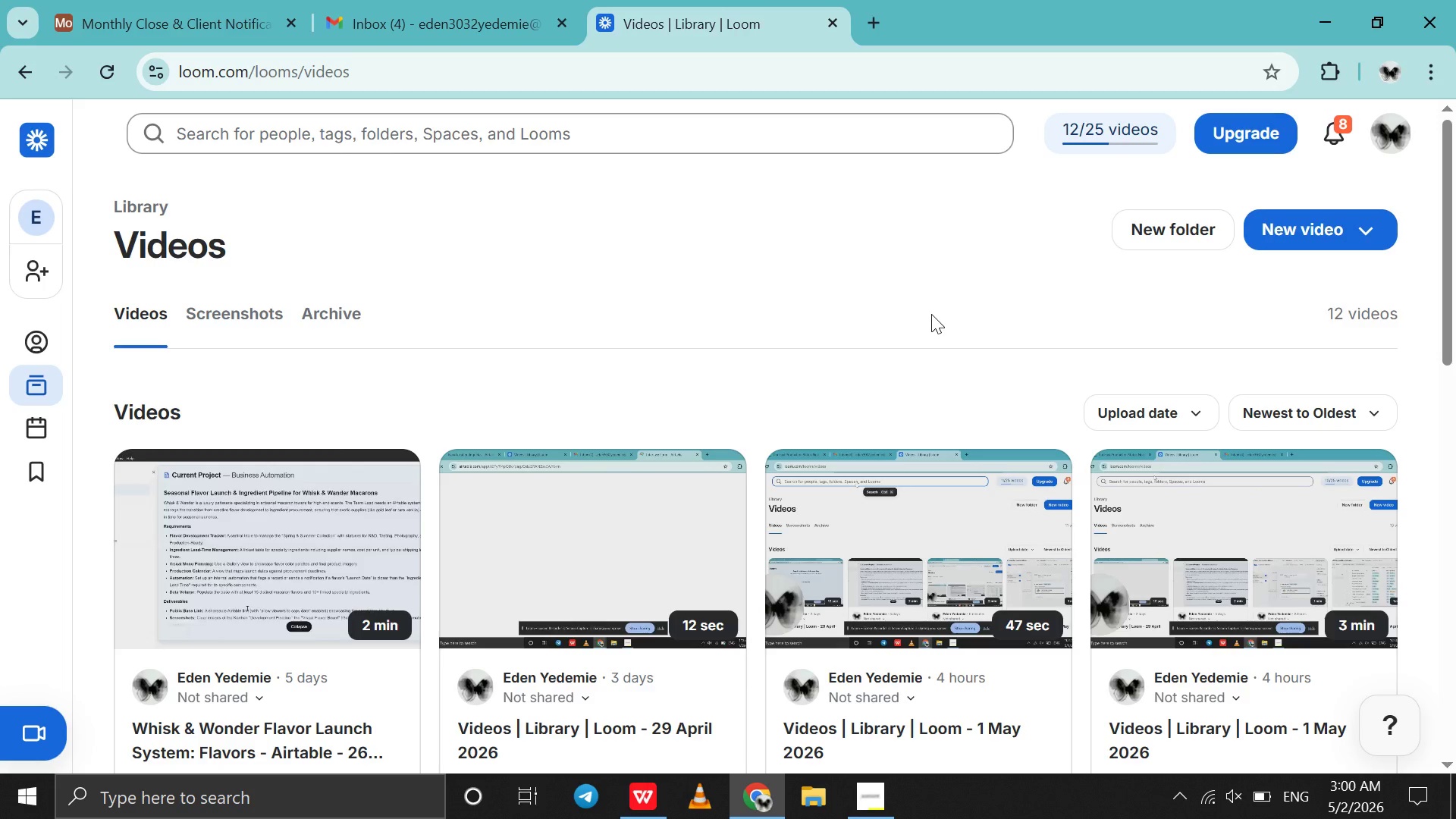 
left_click([1270, 470])
 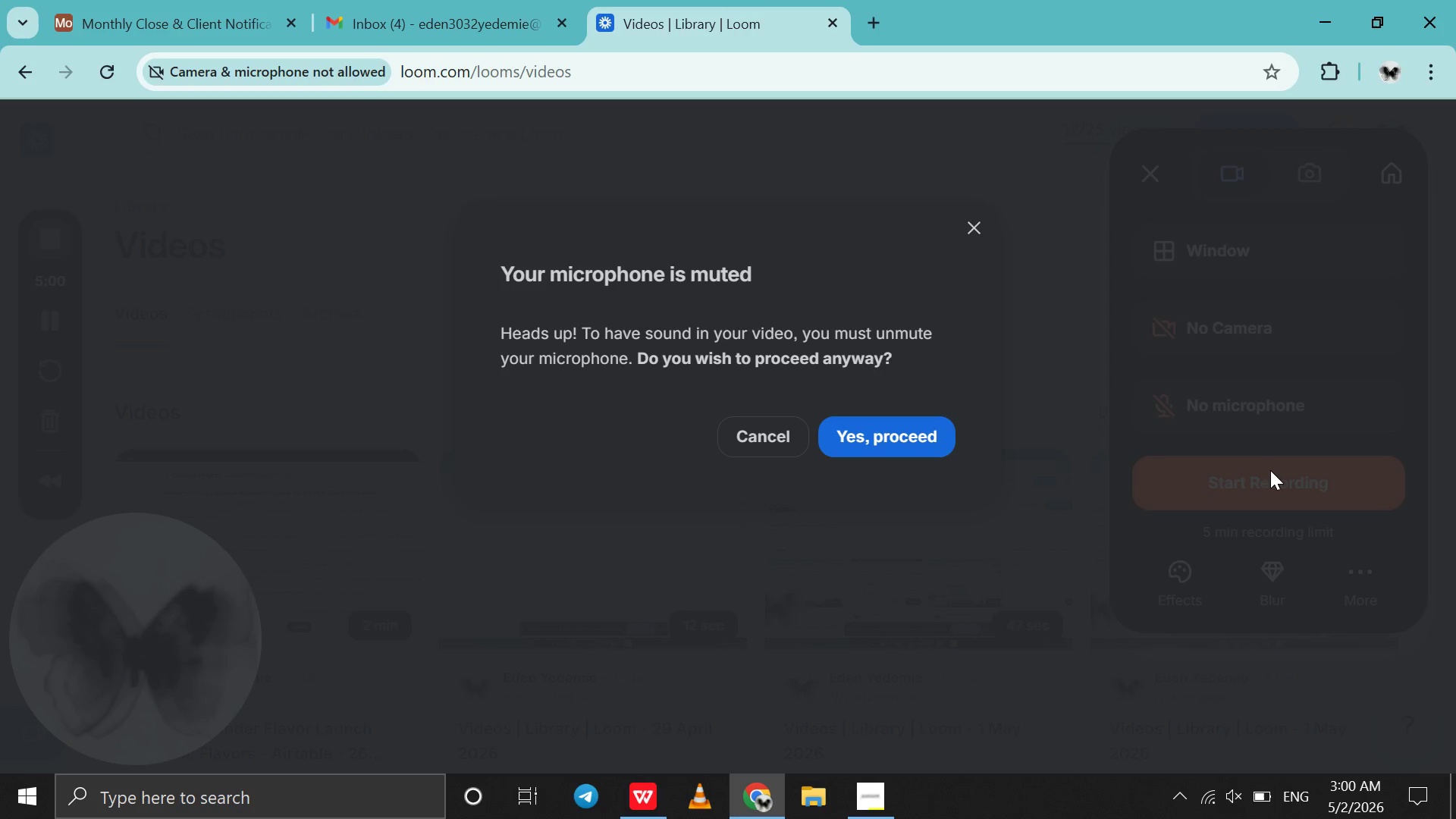 
wait(6.7)
 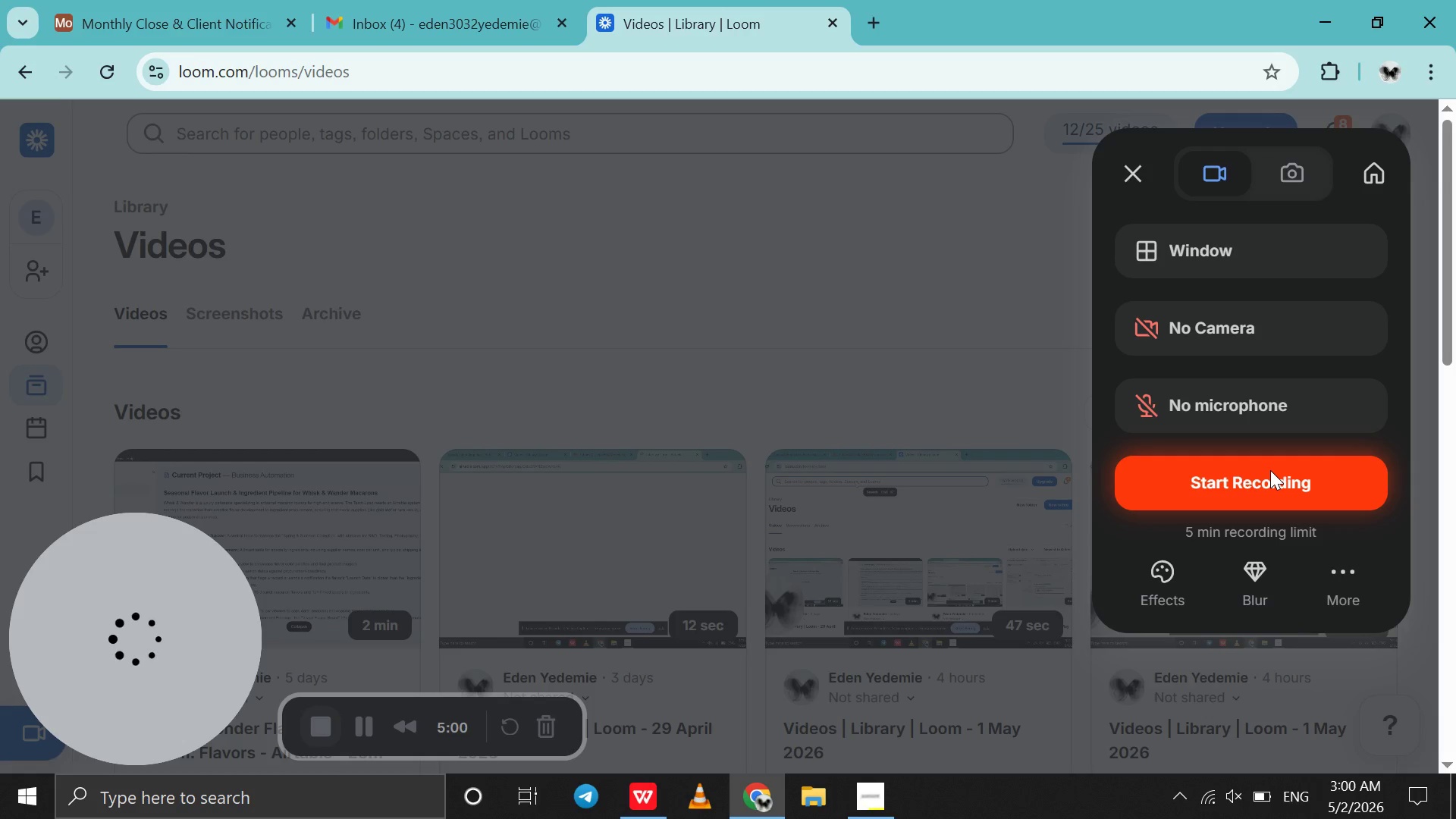 
left_click([892, 451])
 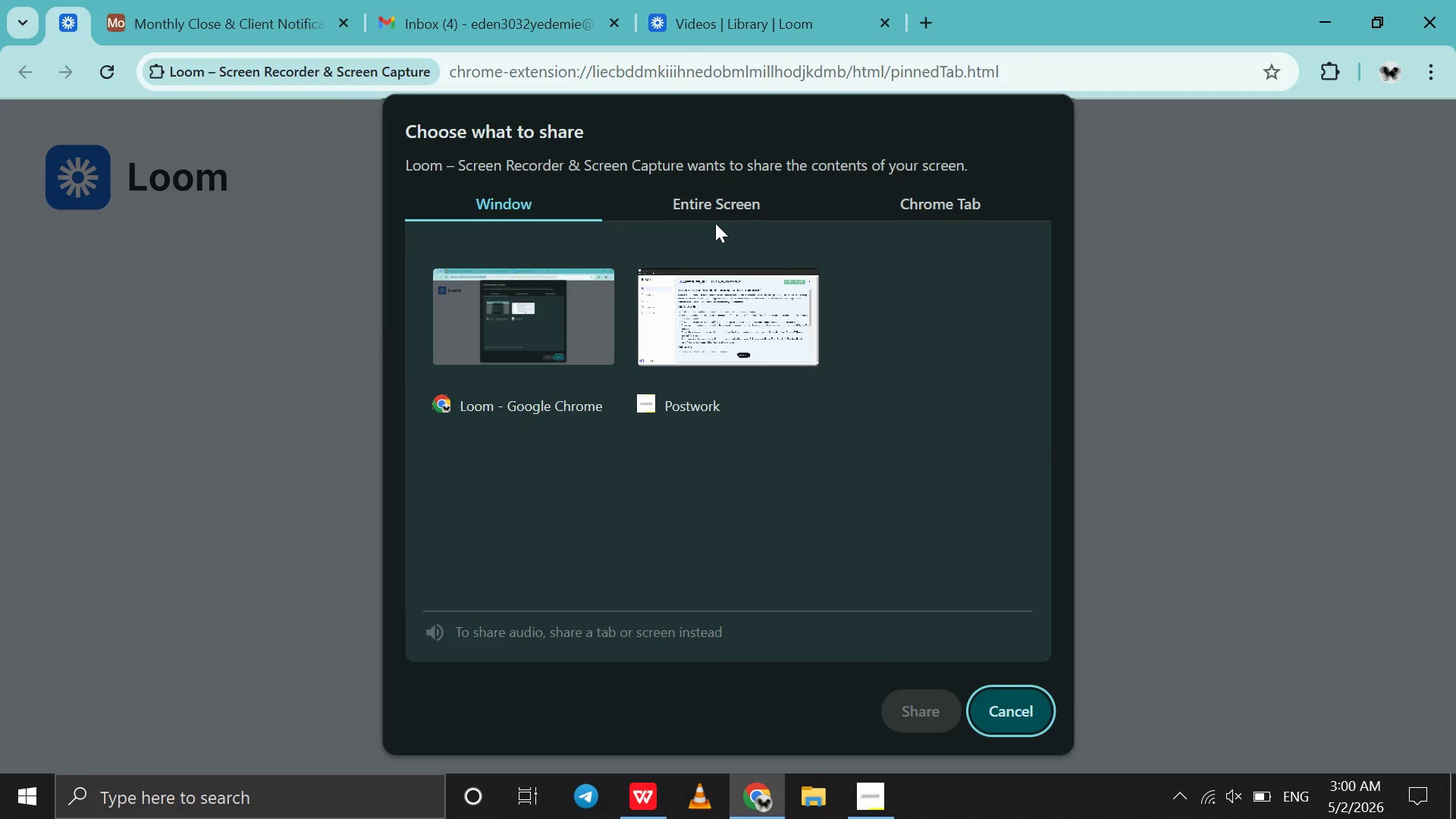 
wait(5.75)
 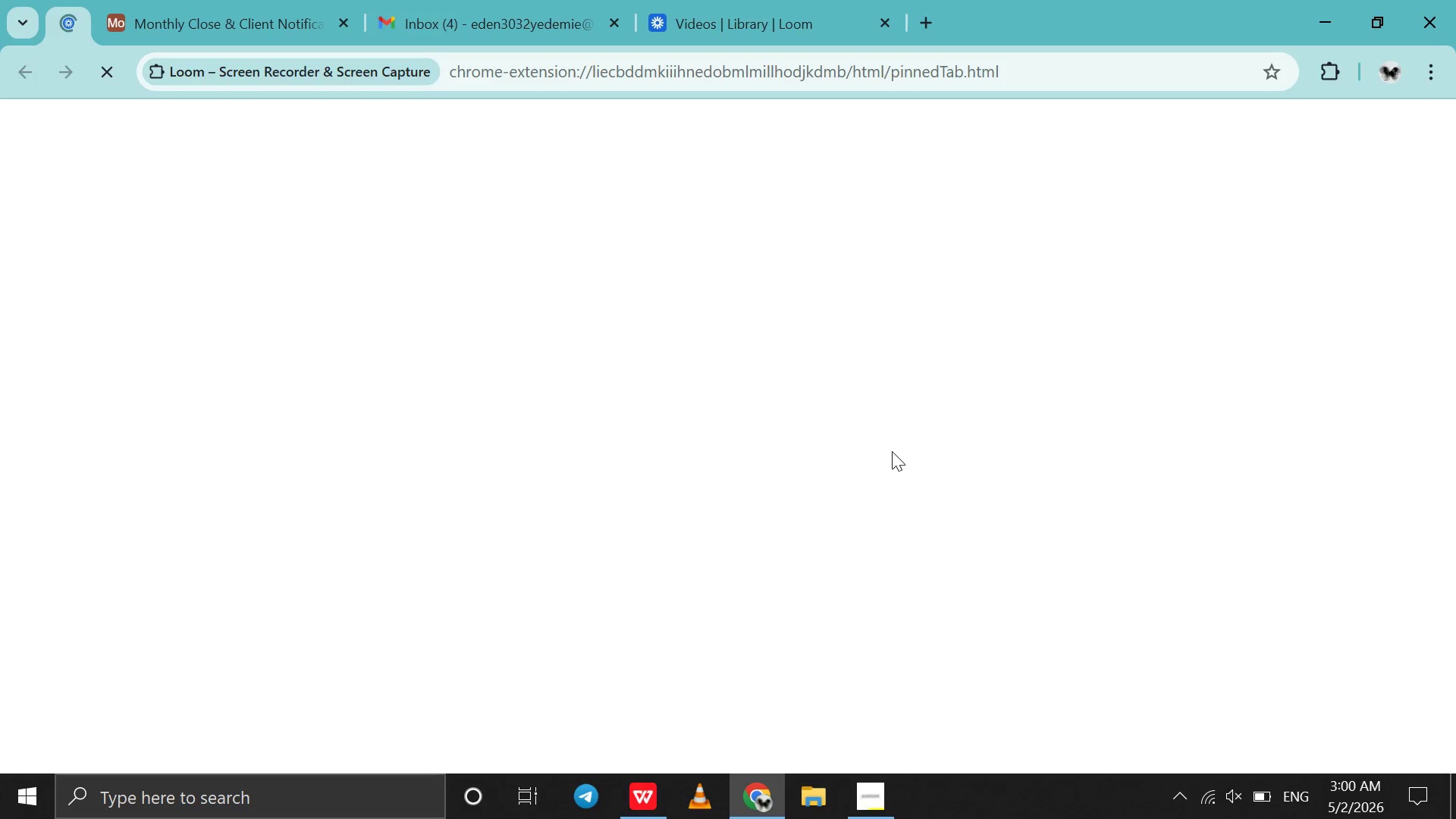 
left_click([700, 205])
 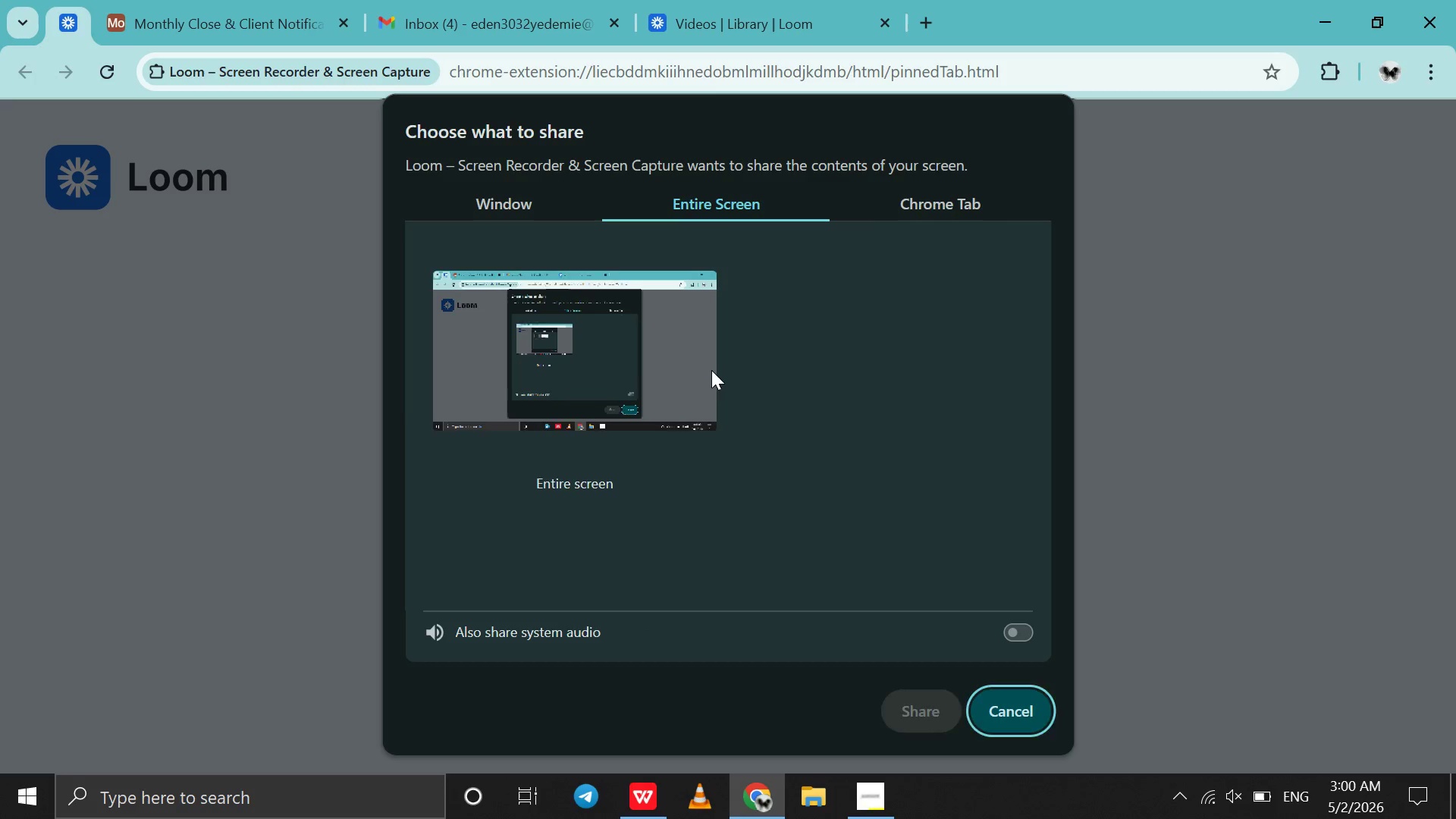 
left_click([711, 370])
 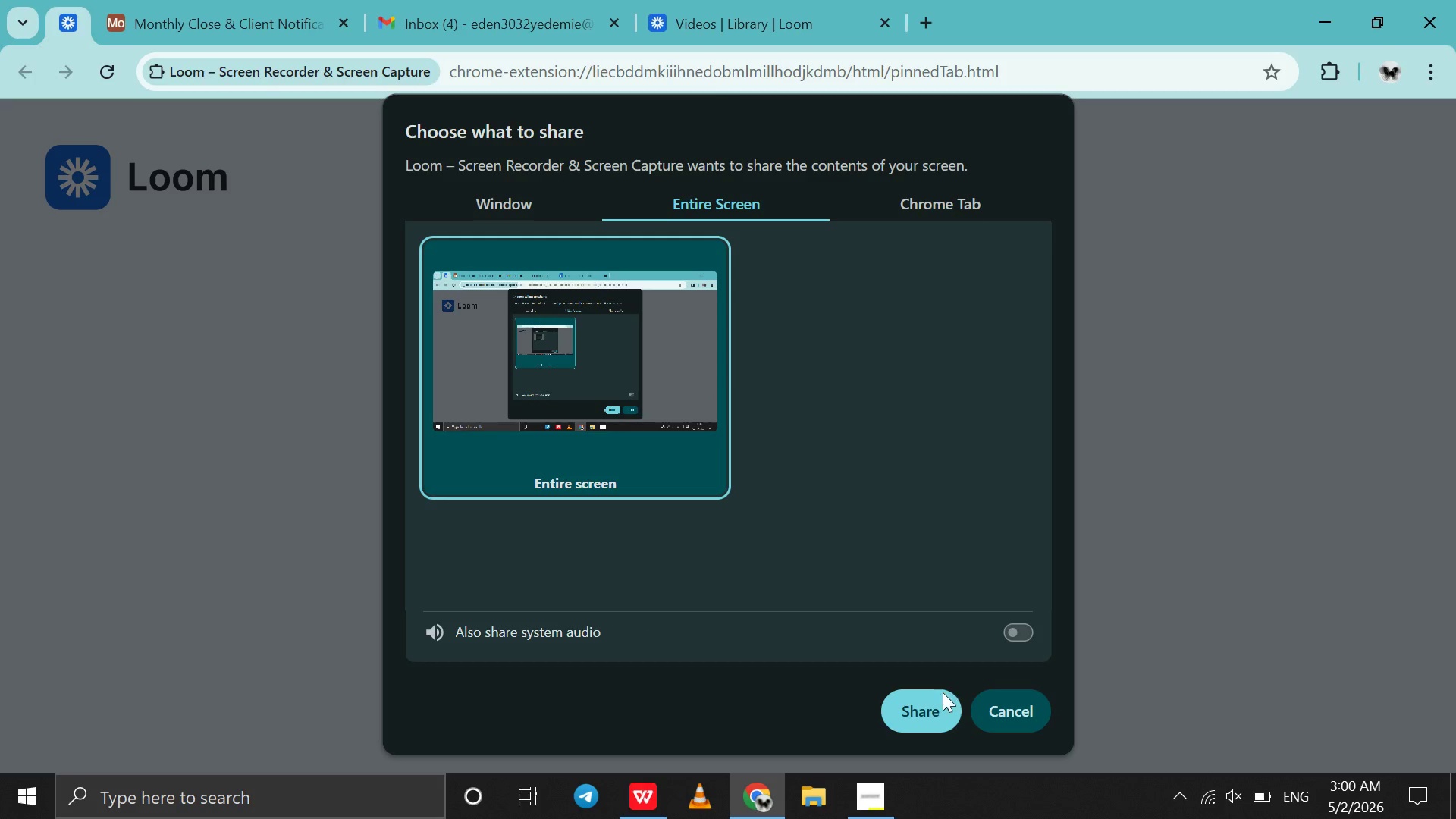 
left_click([941, 706])
 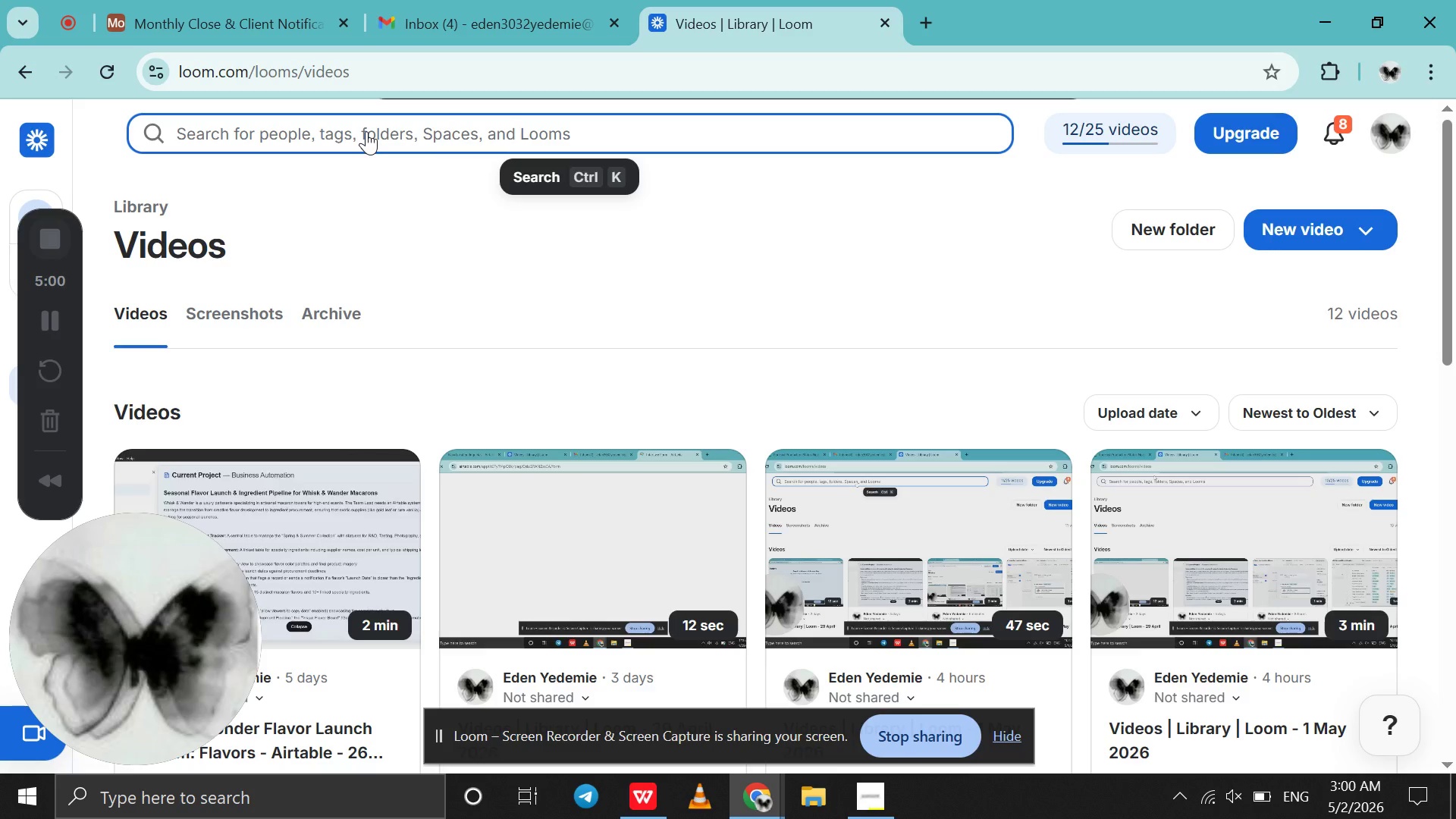 
wait(13.86)
 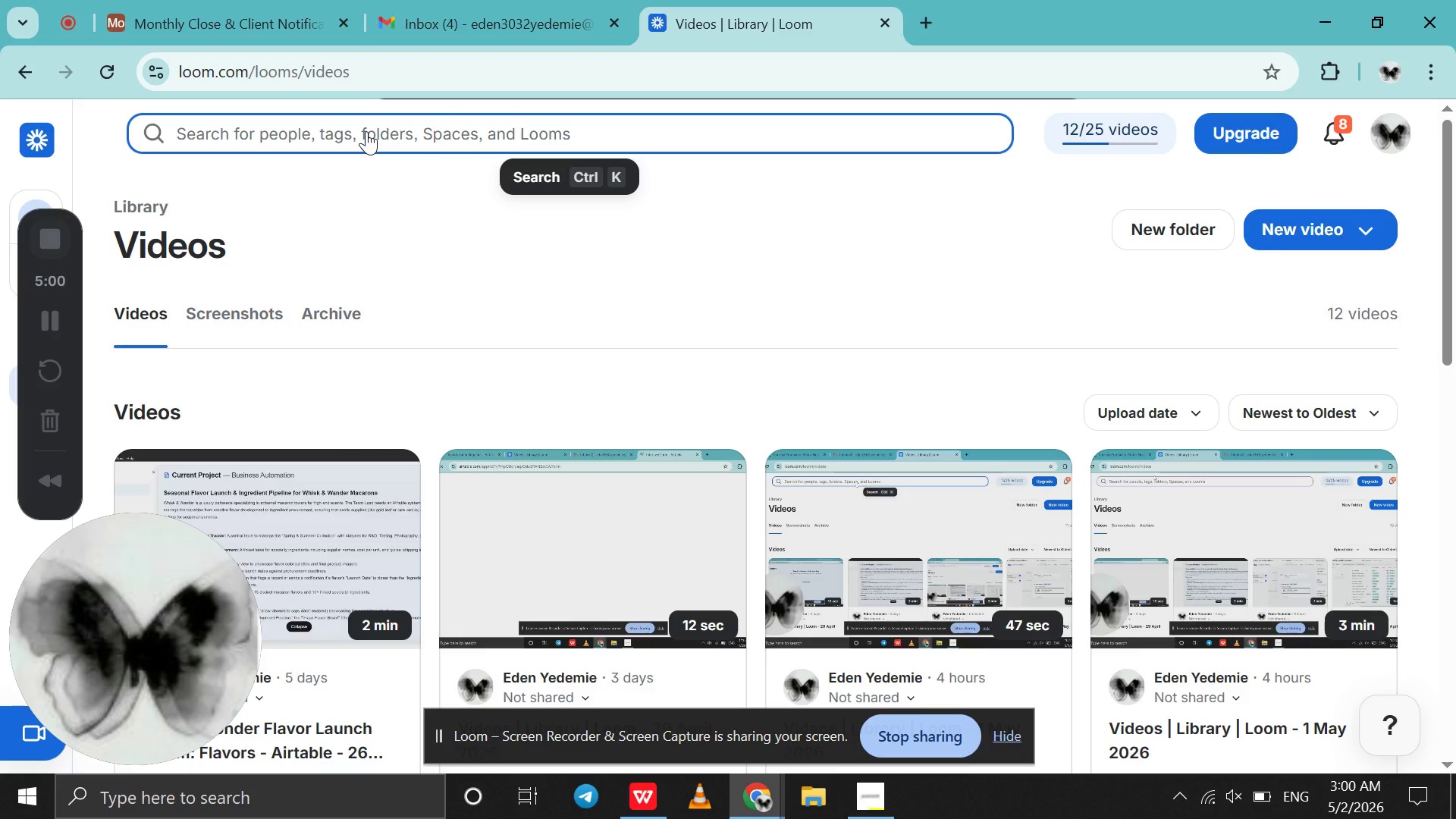 
left_click([355, 202])
 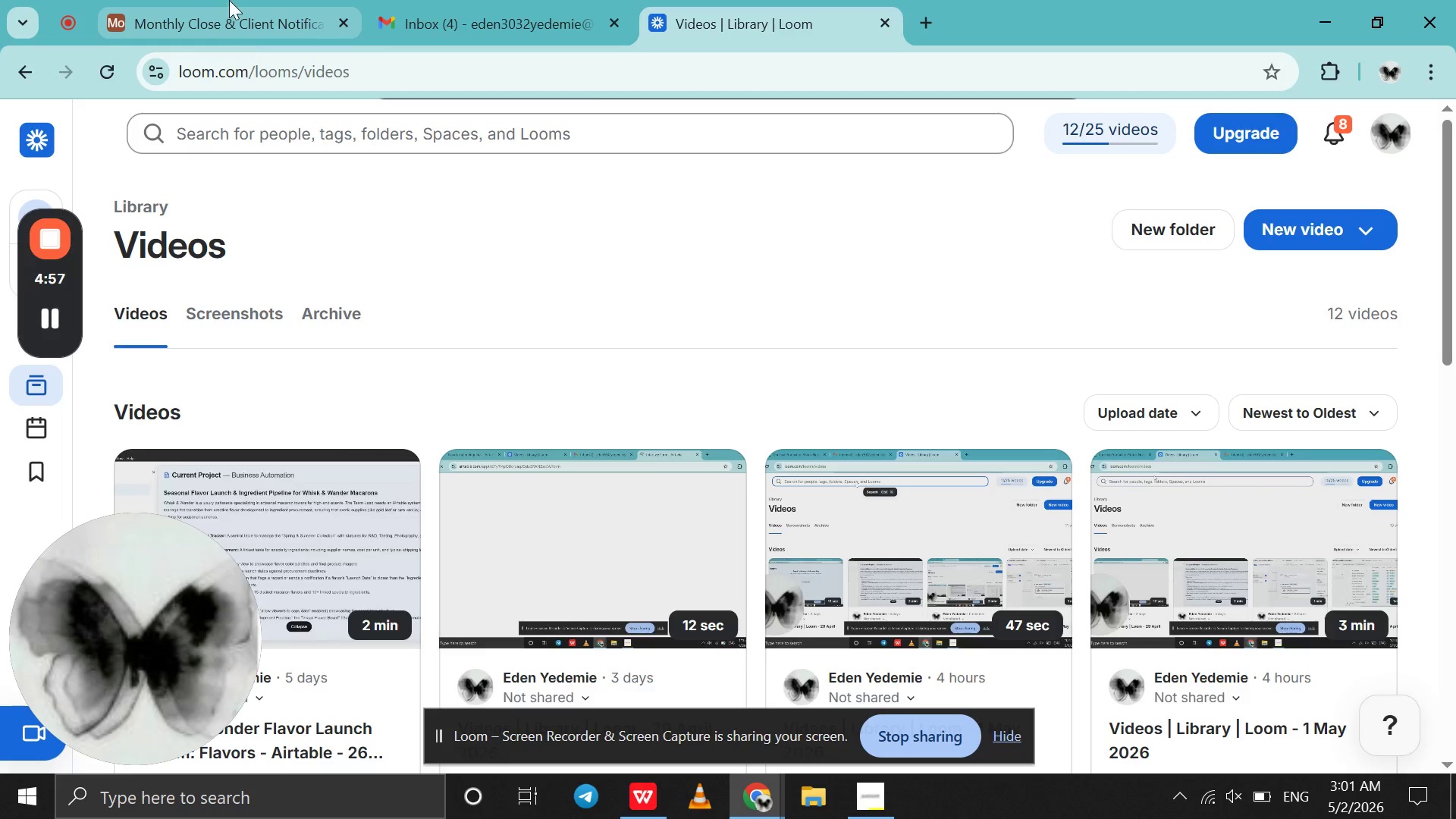 
left_click([229, 0])
 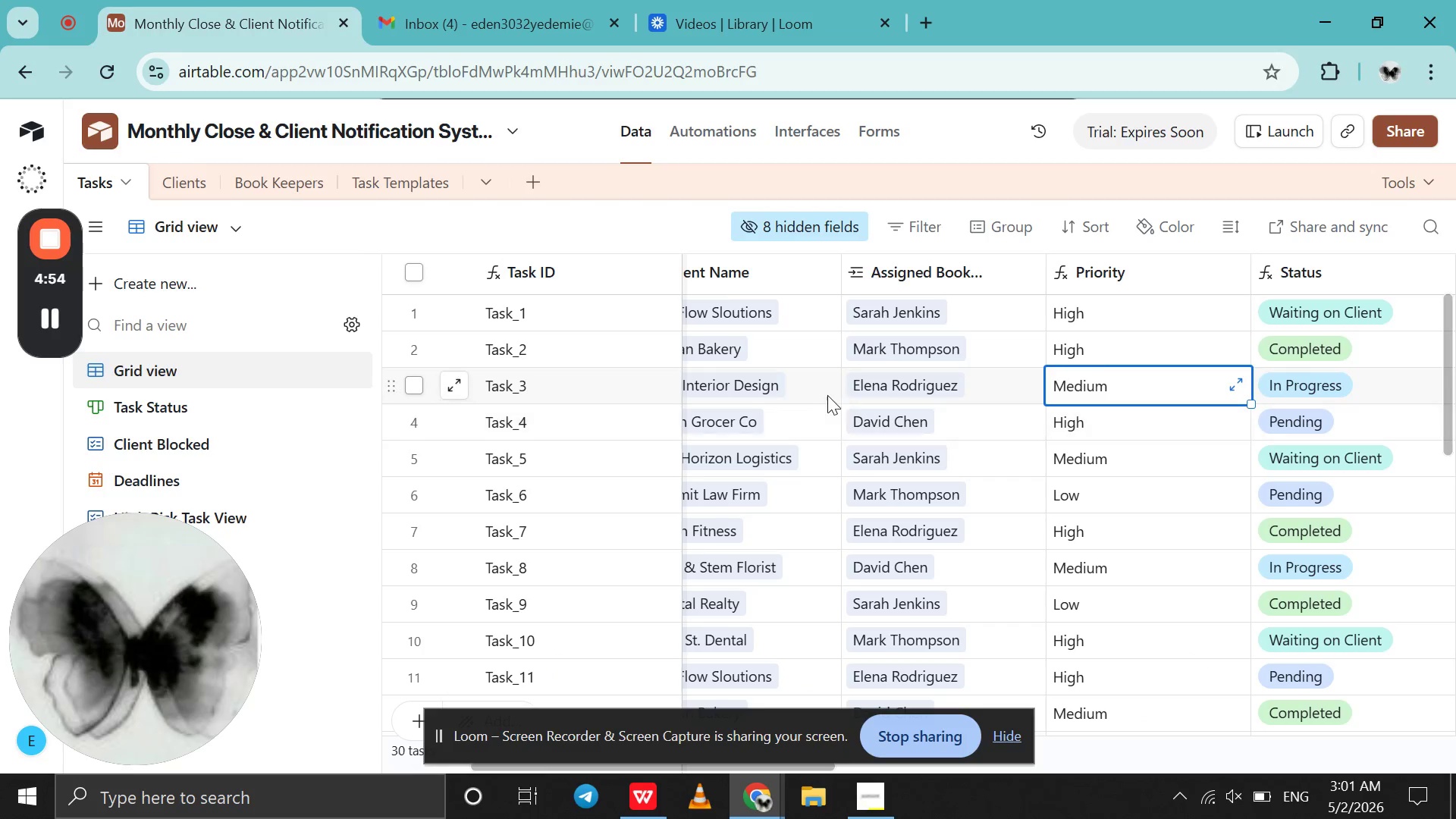 
scroll: coordinate [824, 394], scroll_direction: none, amount: 0.0
 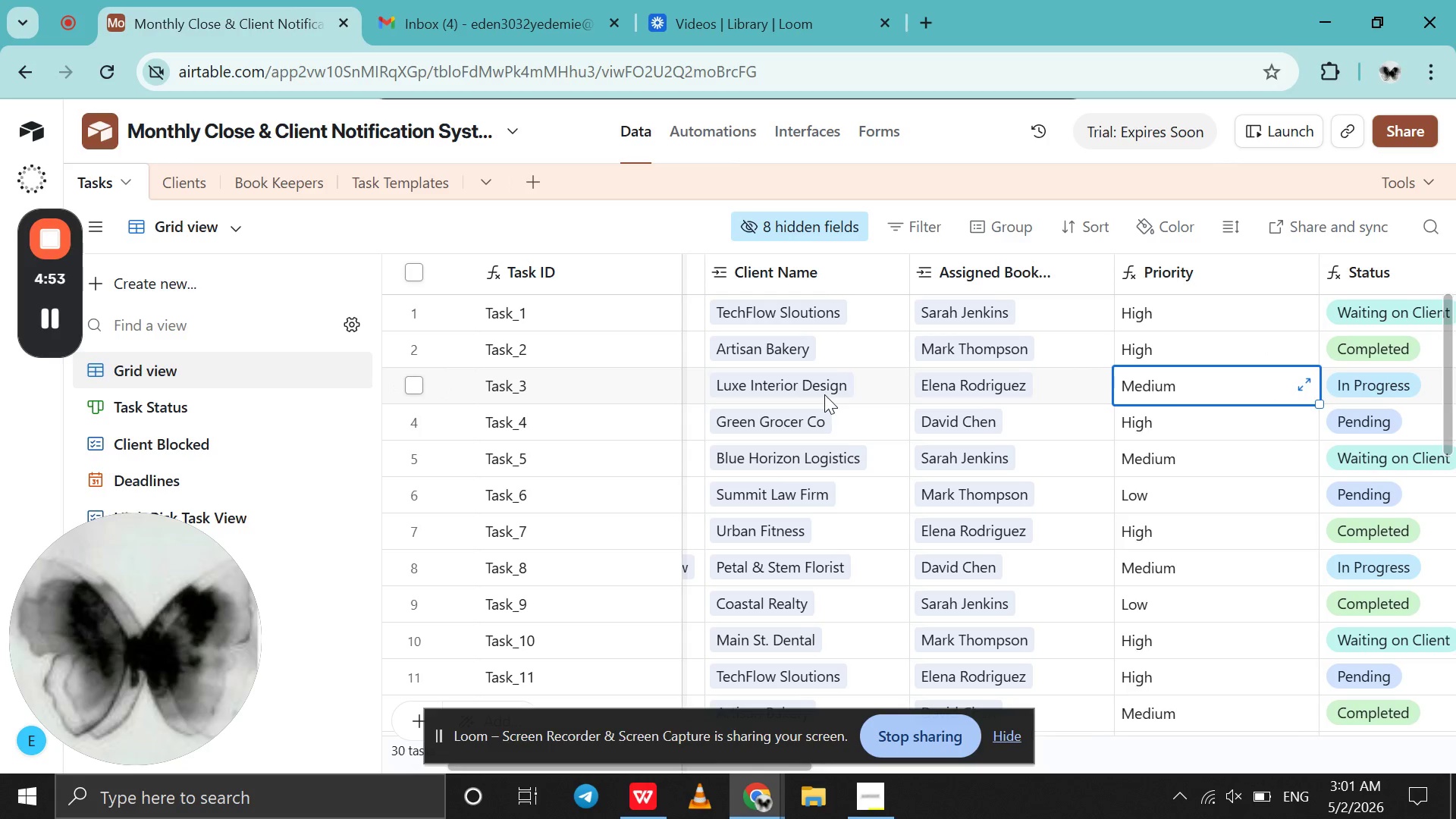 
scroll: coordinate [1002, 397], scroll_direction: down, amount: 17.0
 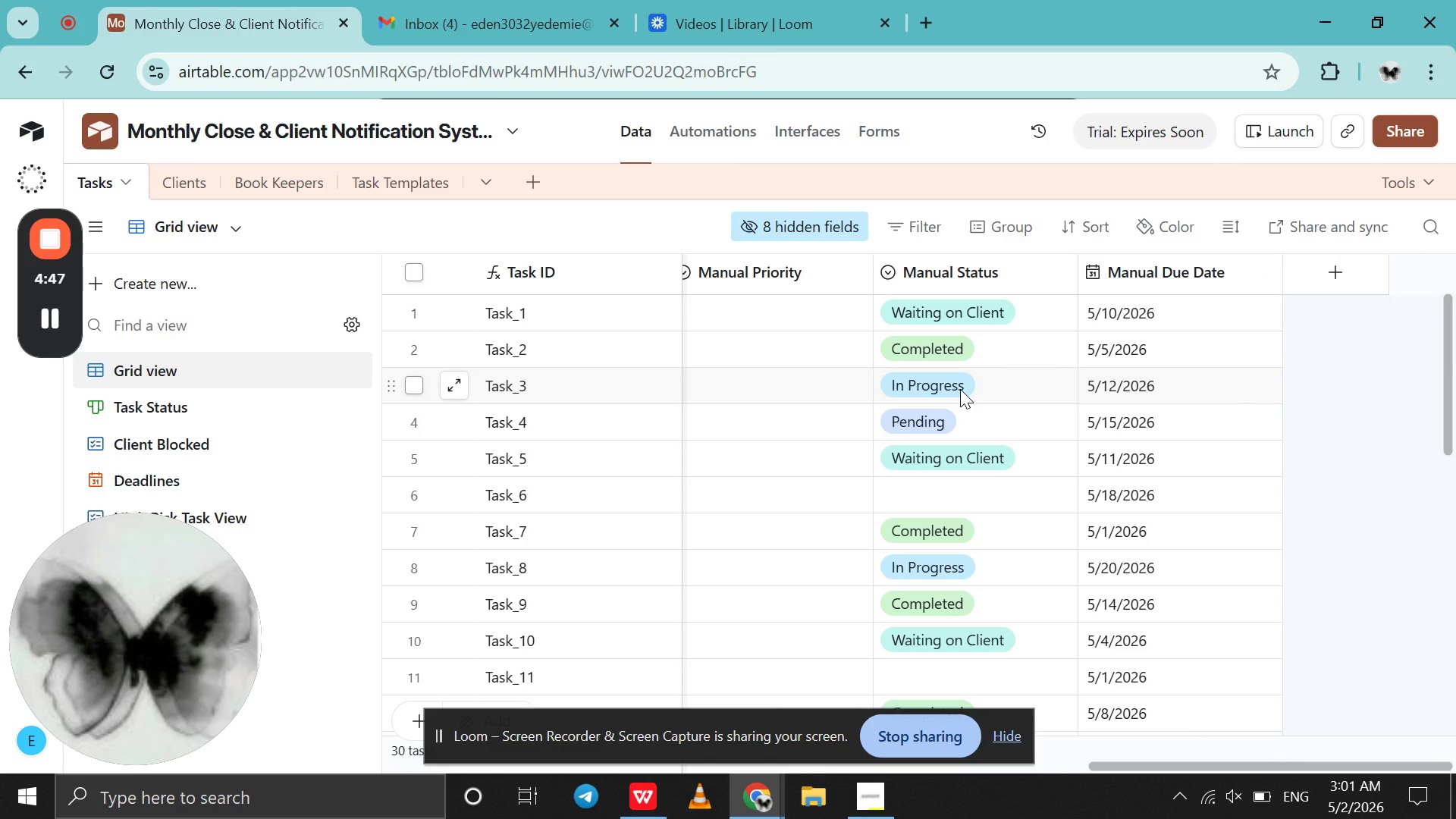 
double_click([960, 389])
 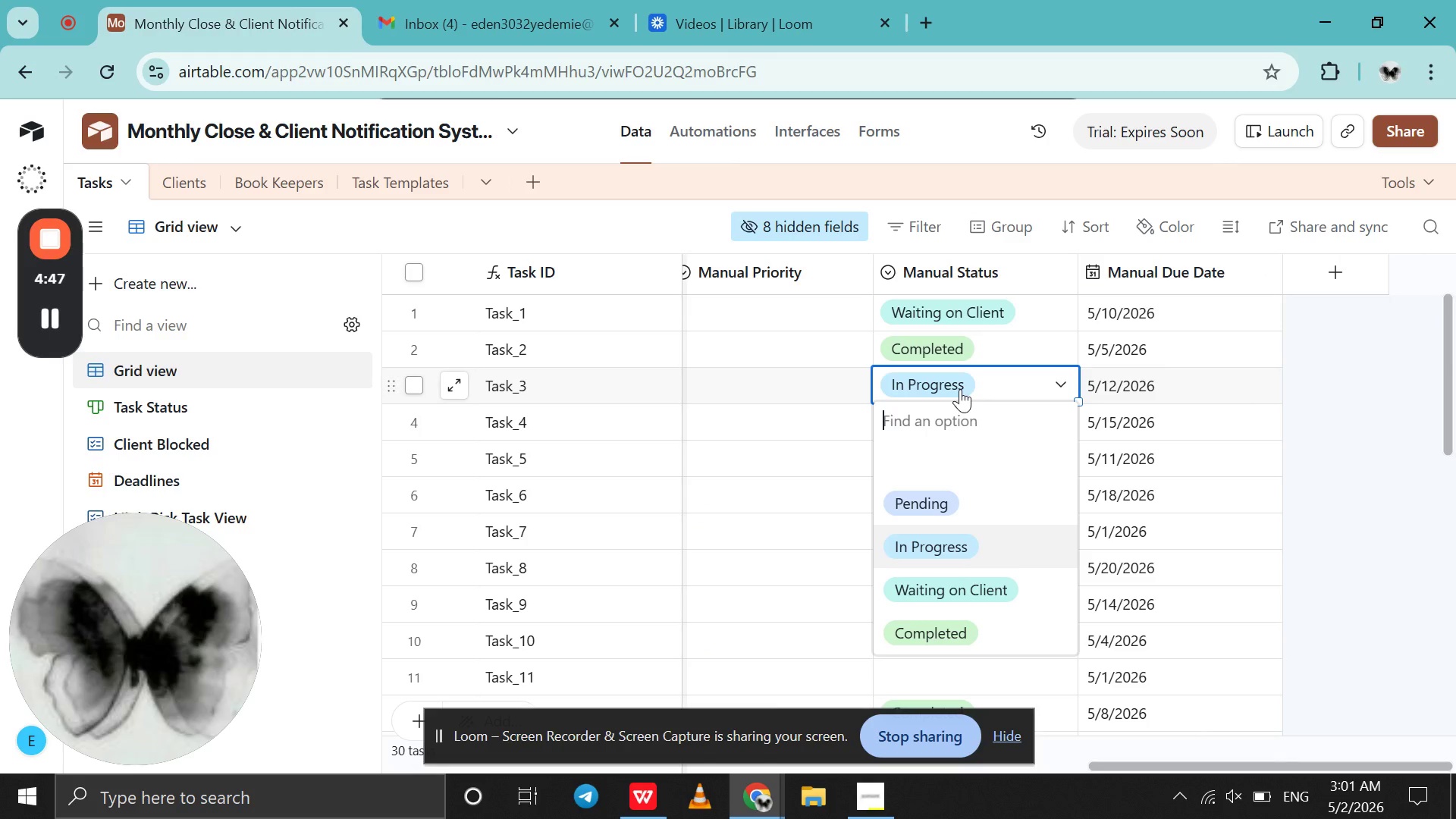 
left_click([960, 389])
 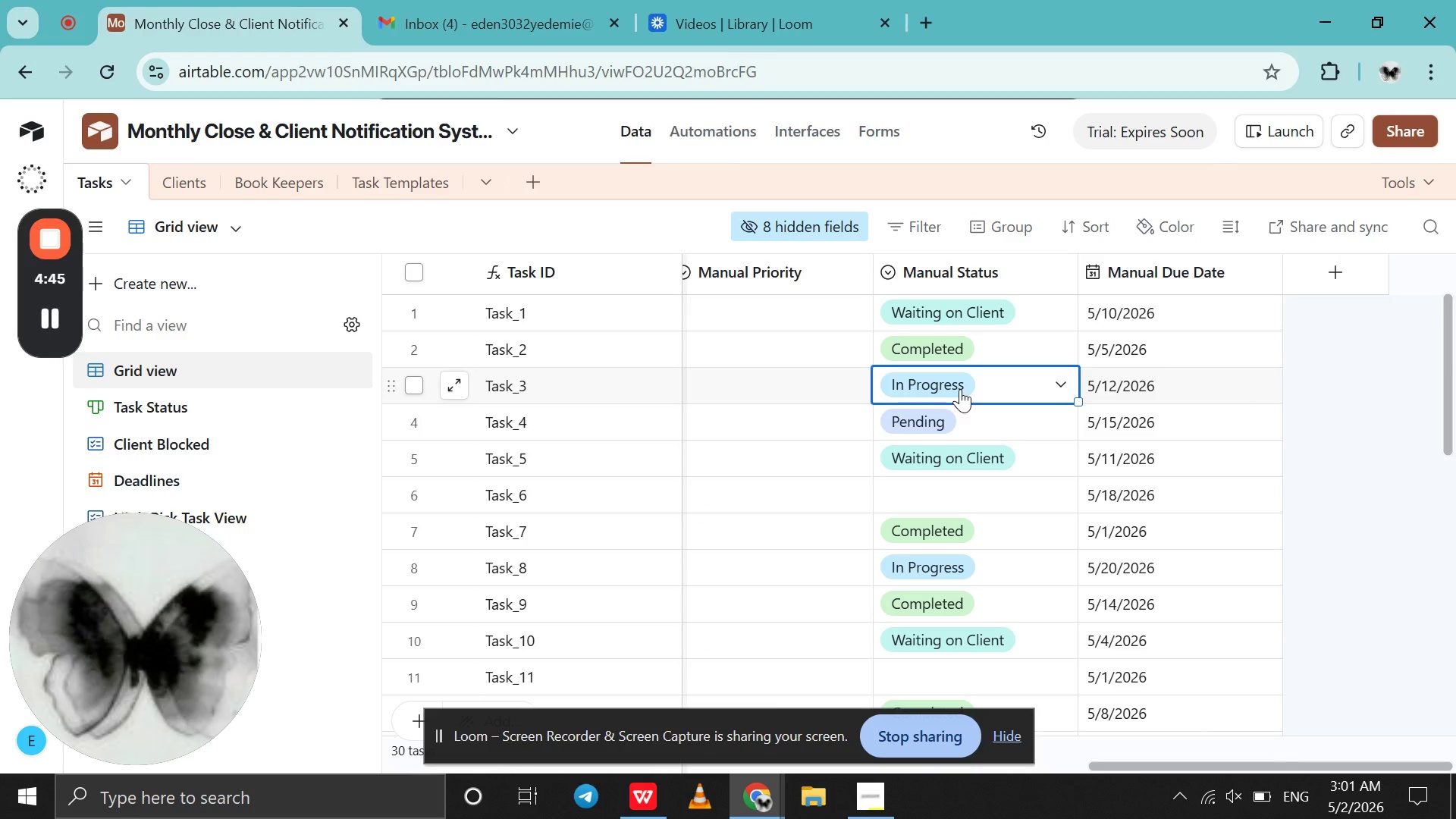 
left_click([960, 389])
 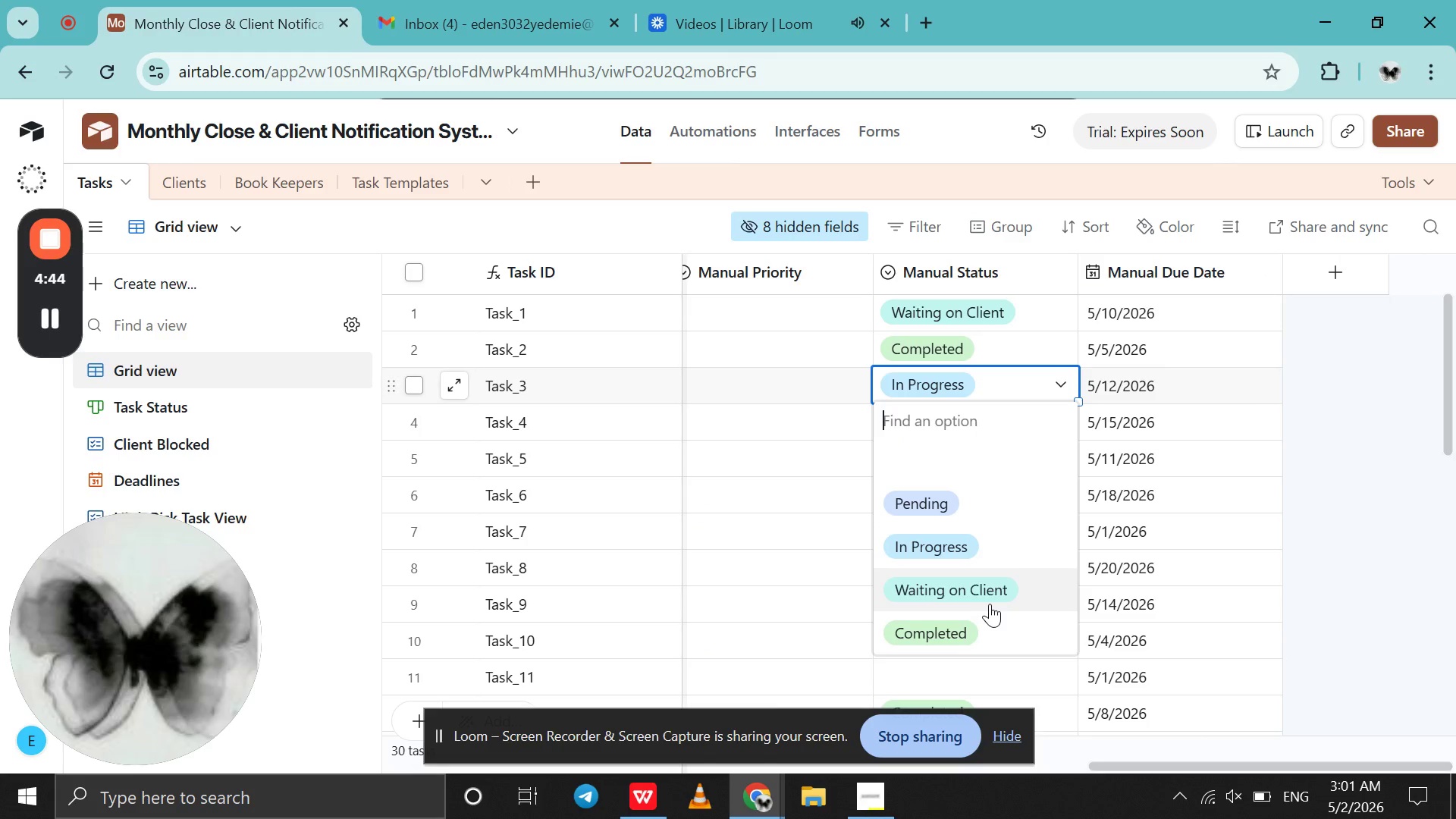 
left_click([970, 583])
 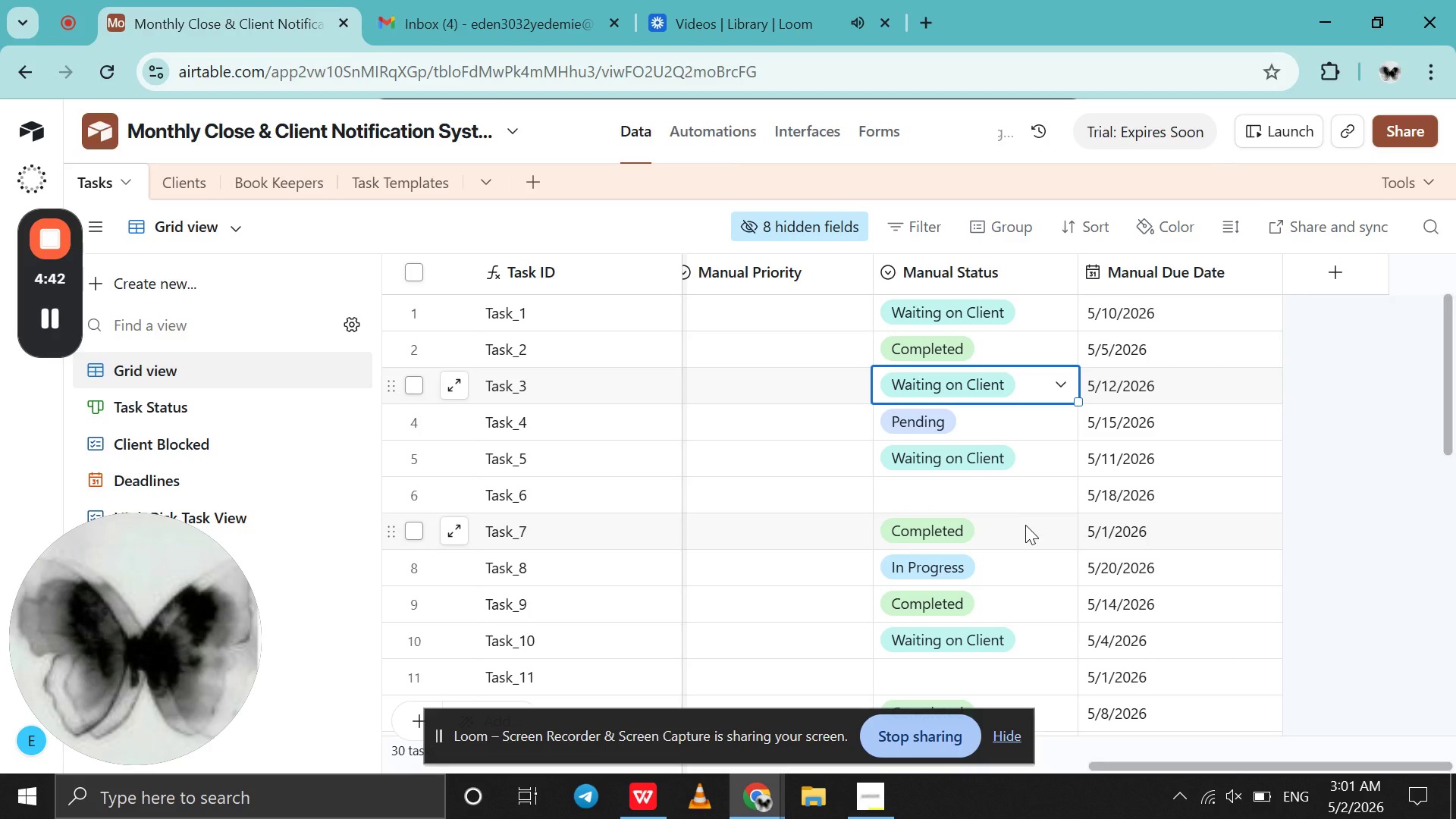 
scroll: coordinate [1025, 525], scroll_direction: up, amount: 14.0
 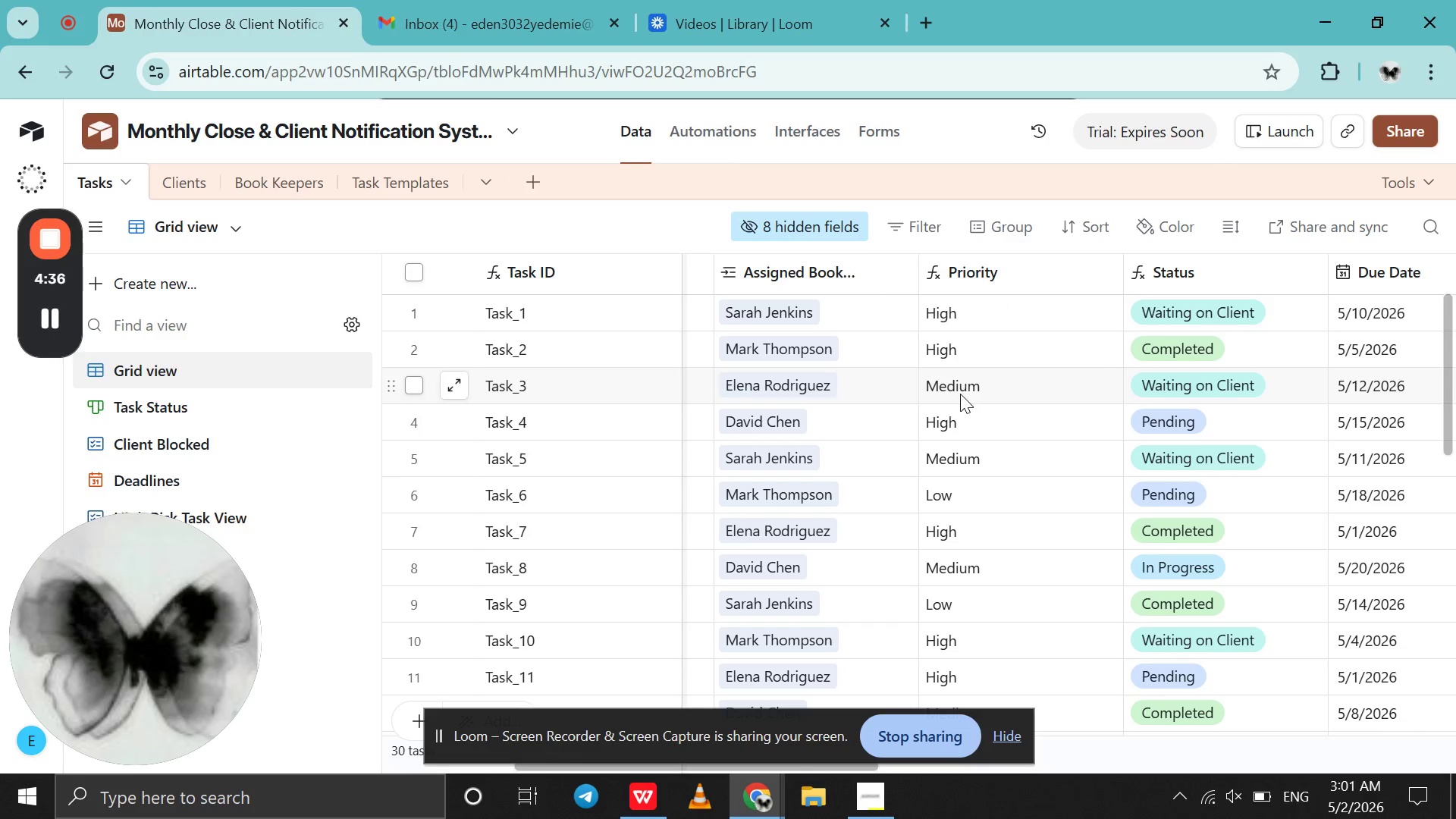 
wait(5.26)
 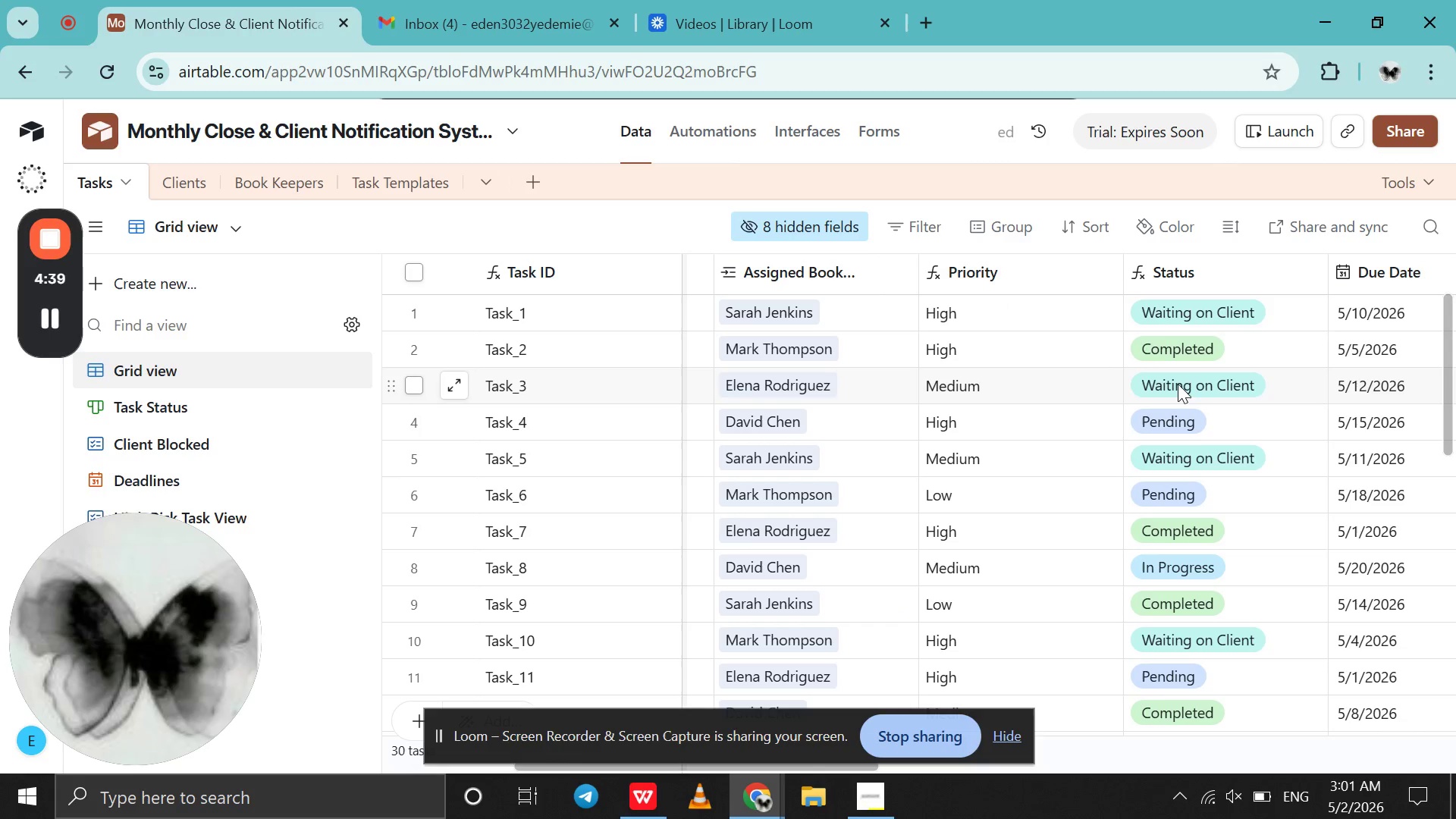 
left_click([952, 425])
 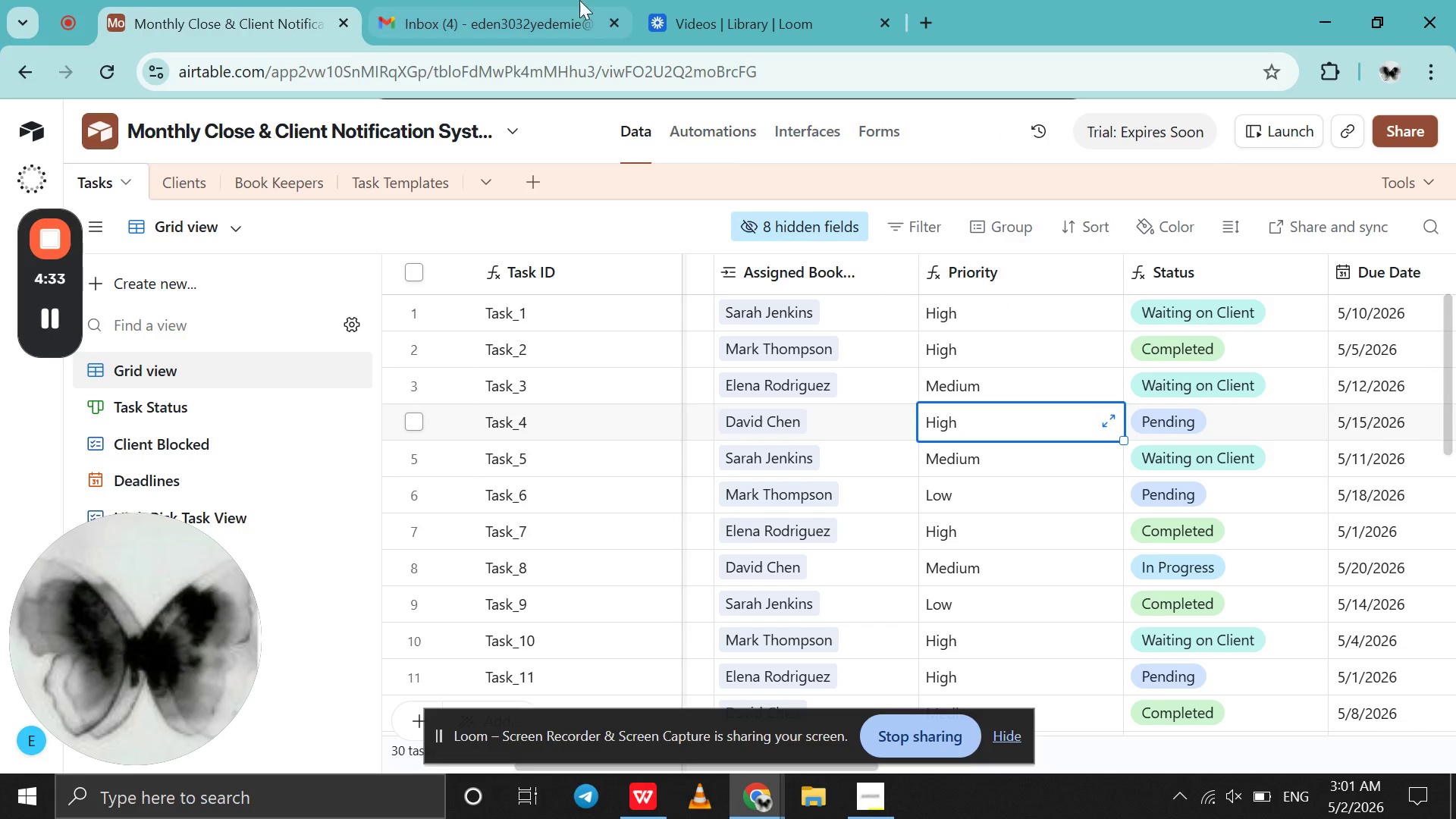 
left_click([536, 0])
 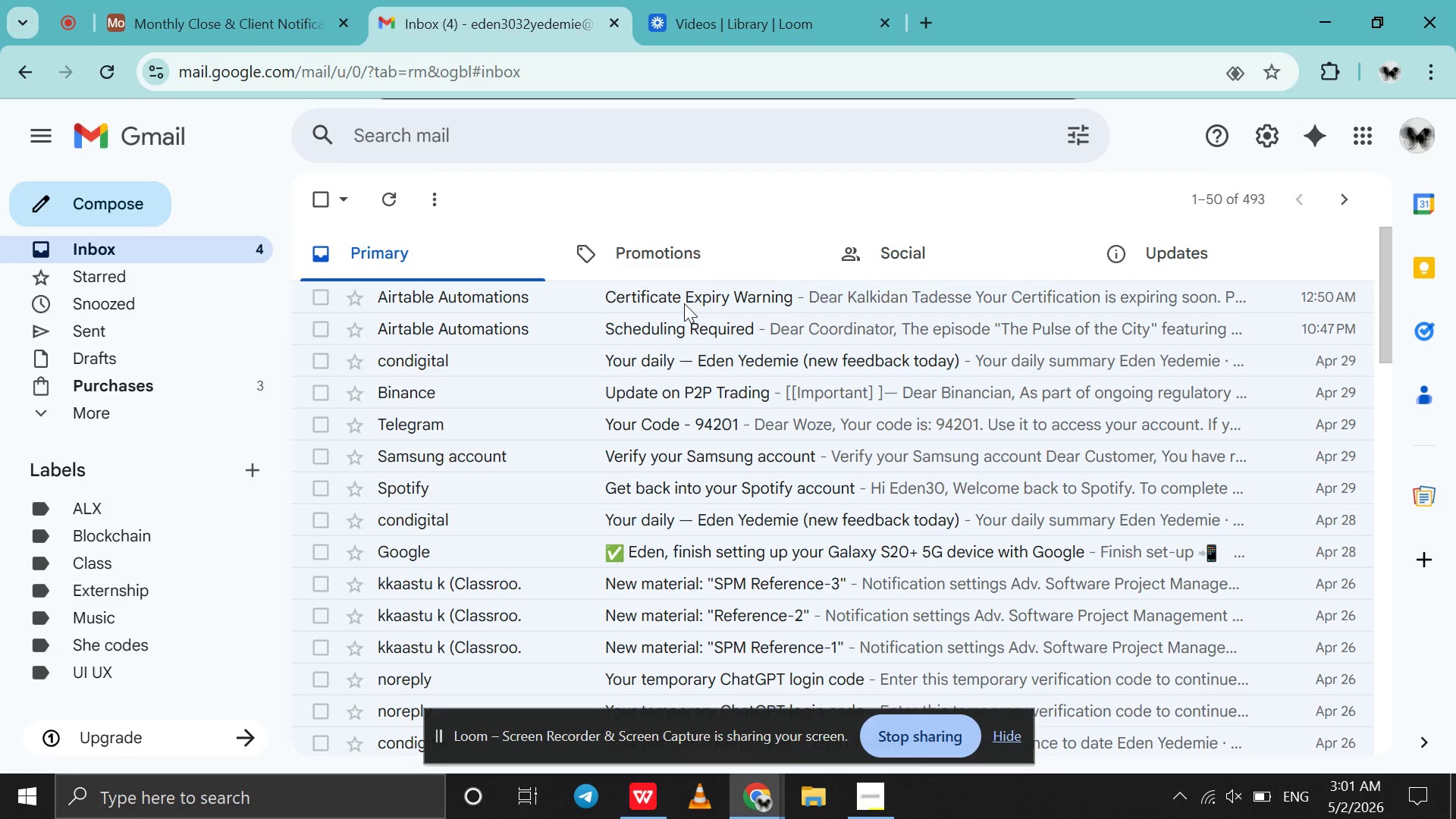 
scroll: coordinate [684, 303], scroll_direction: up, amount: 21.0
 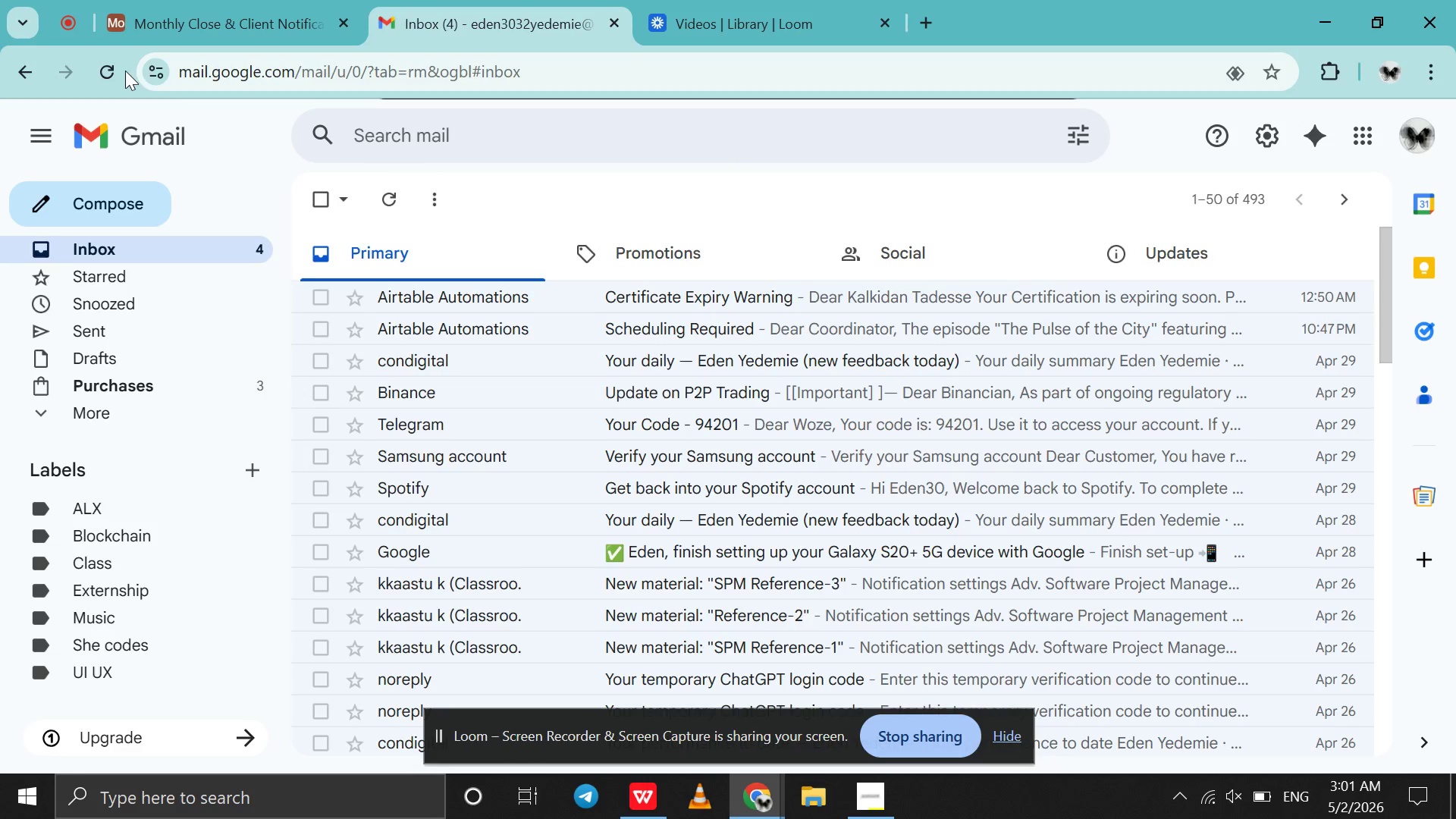 
left_click([116, 73])
 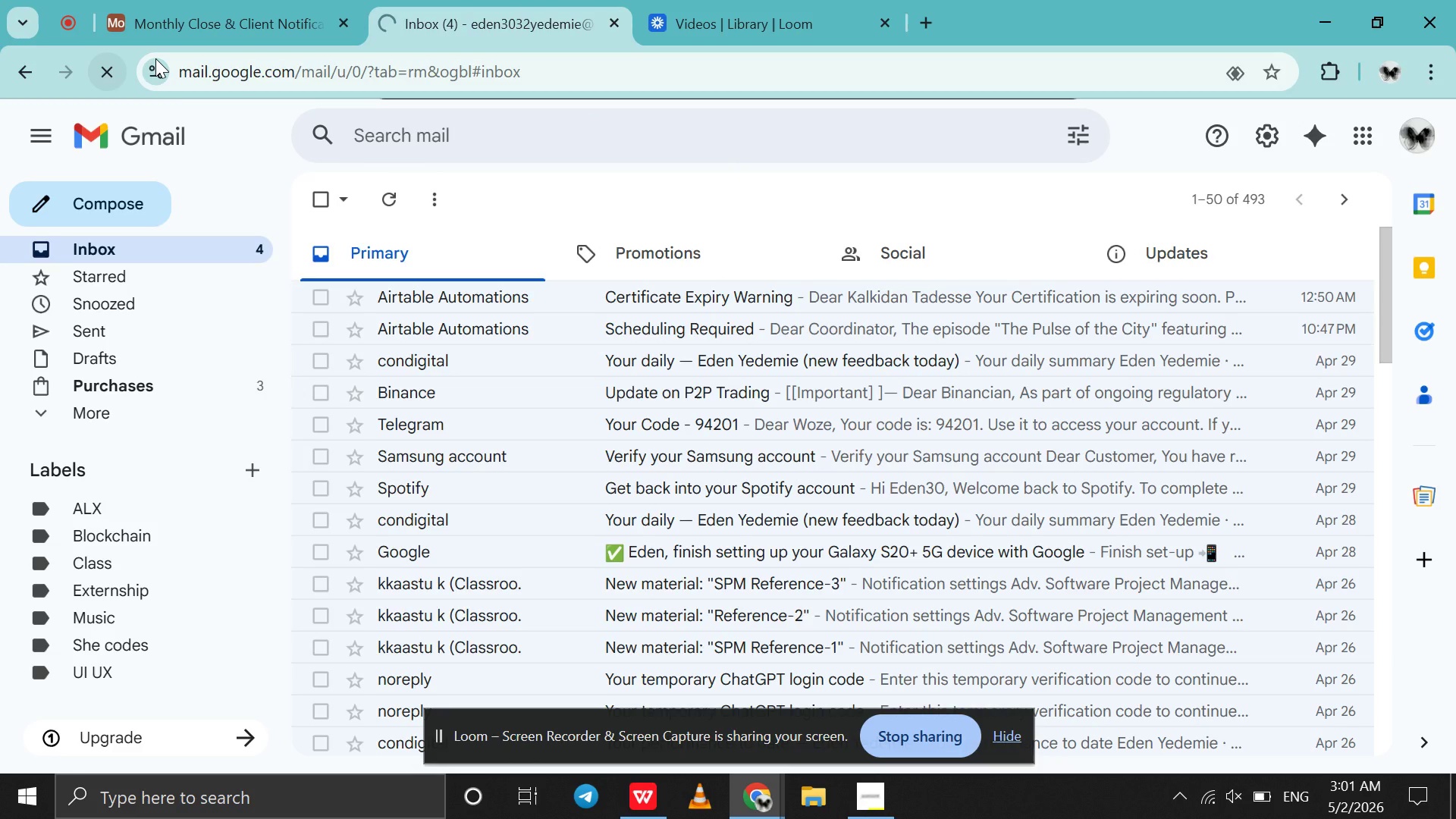 
left_click([212, 14])
 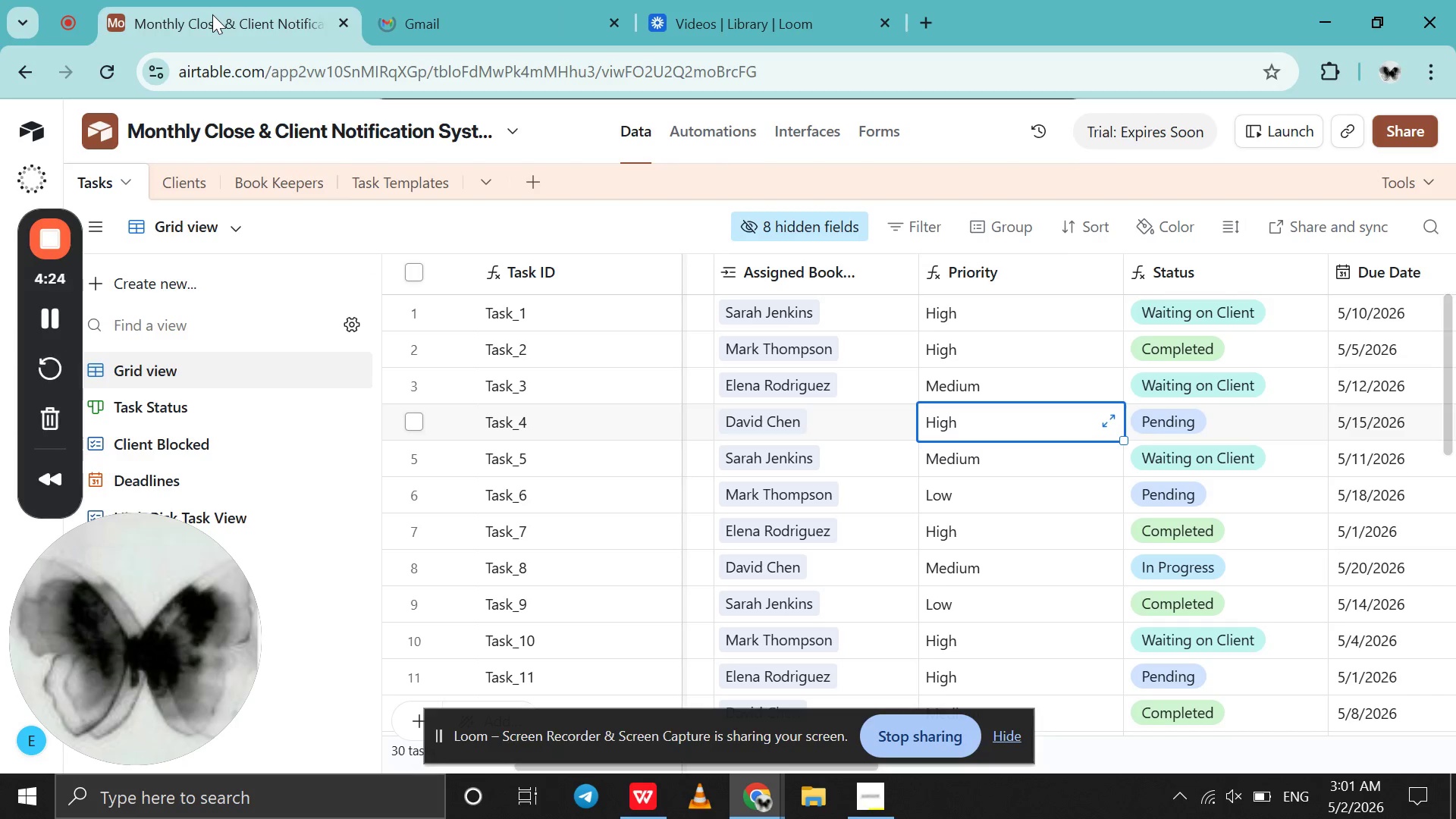 
left_click([212, 14])
 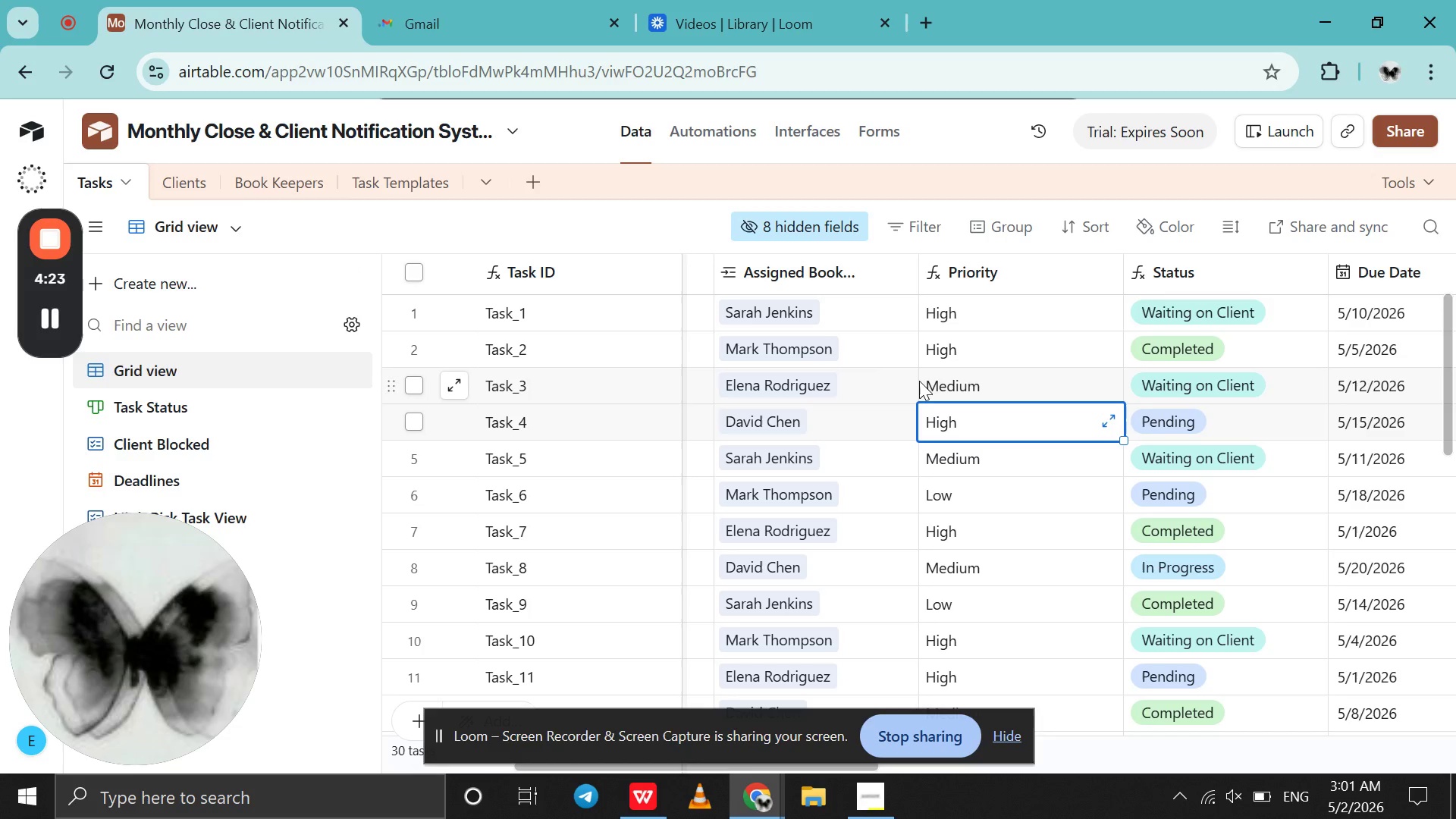 
left_click([921, 387])
 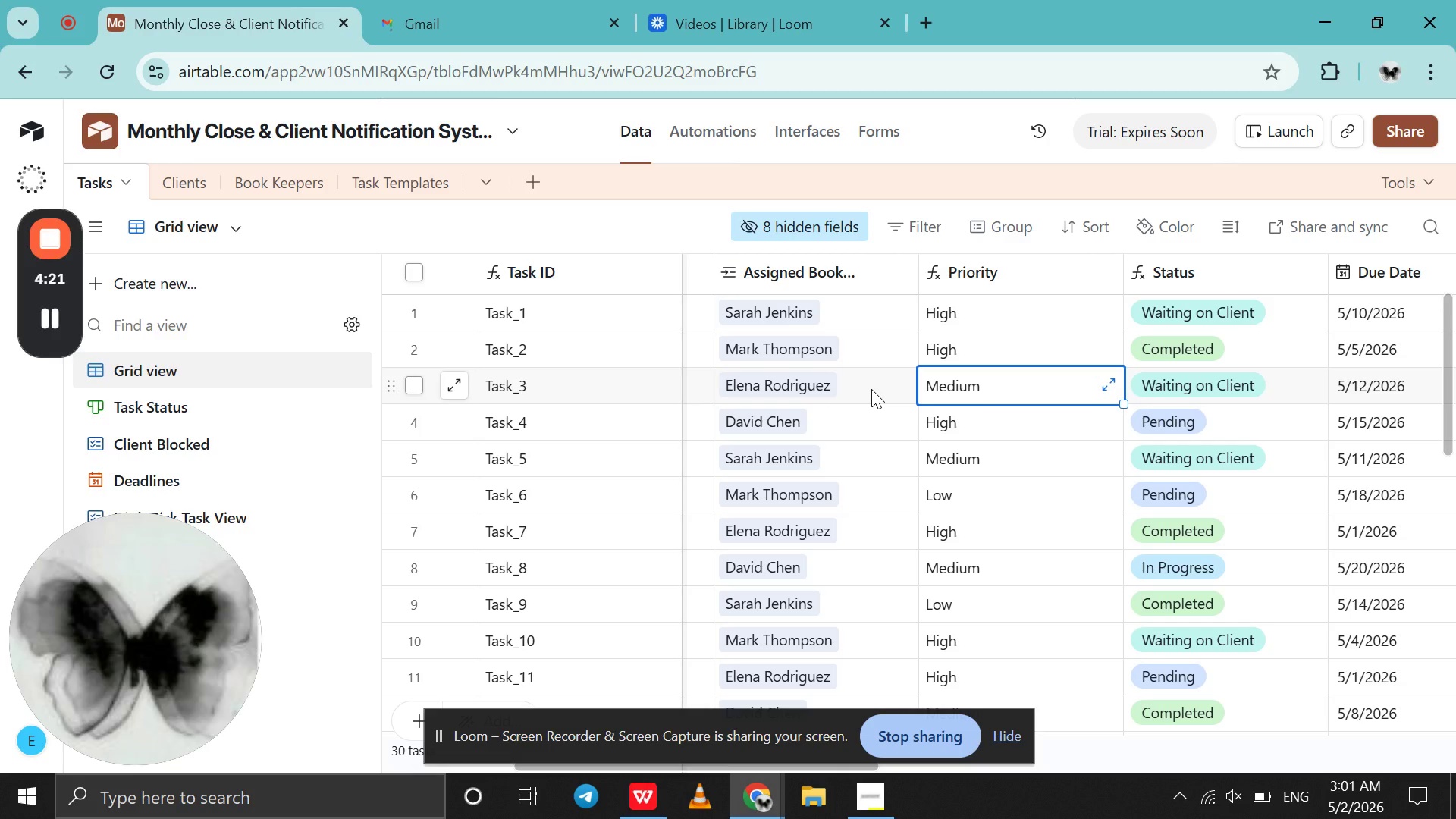 
left_click([871, 389])
 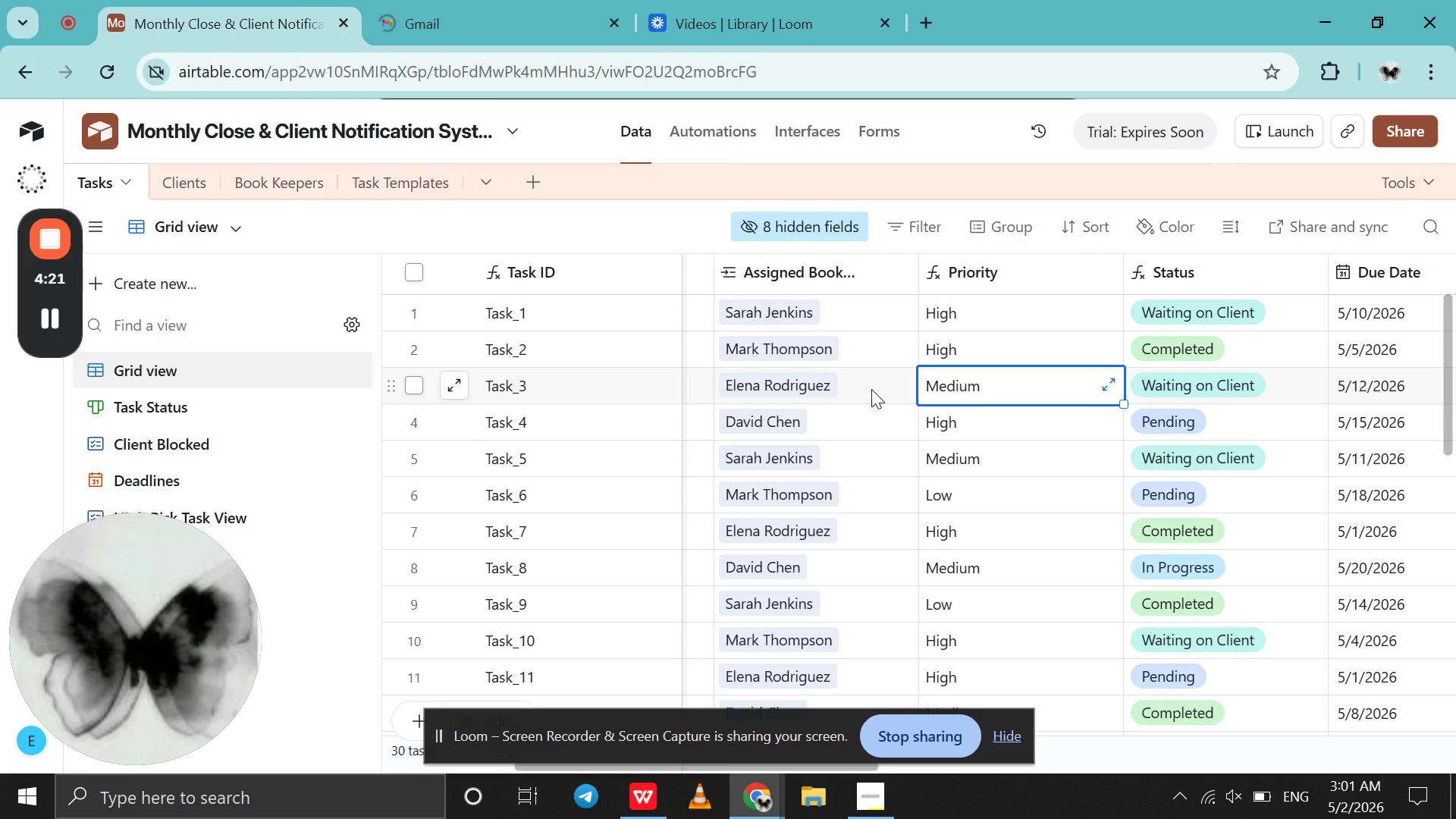 
scroll: coordinate [871, 389], scroll_direction: up, amount: 2.0
 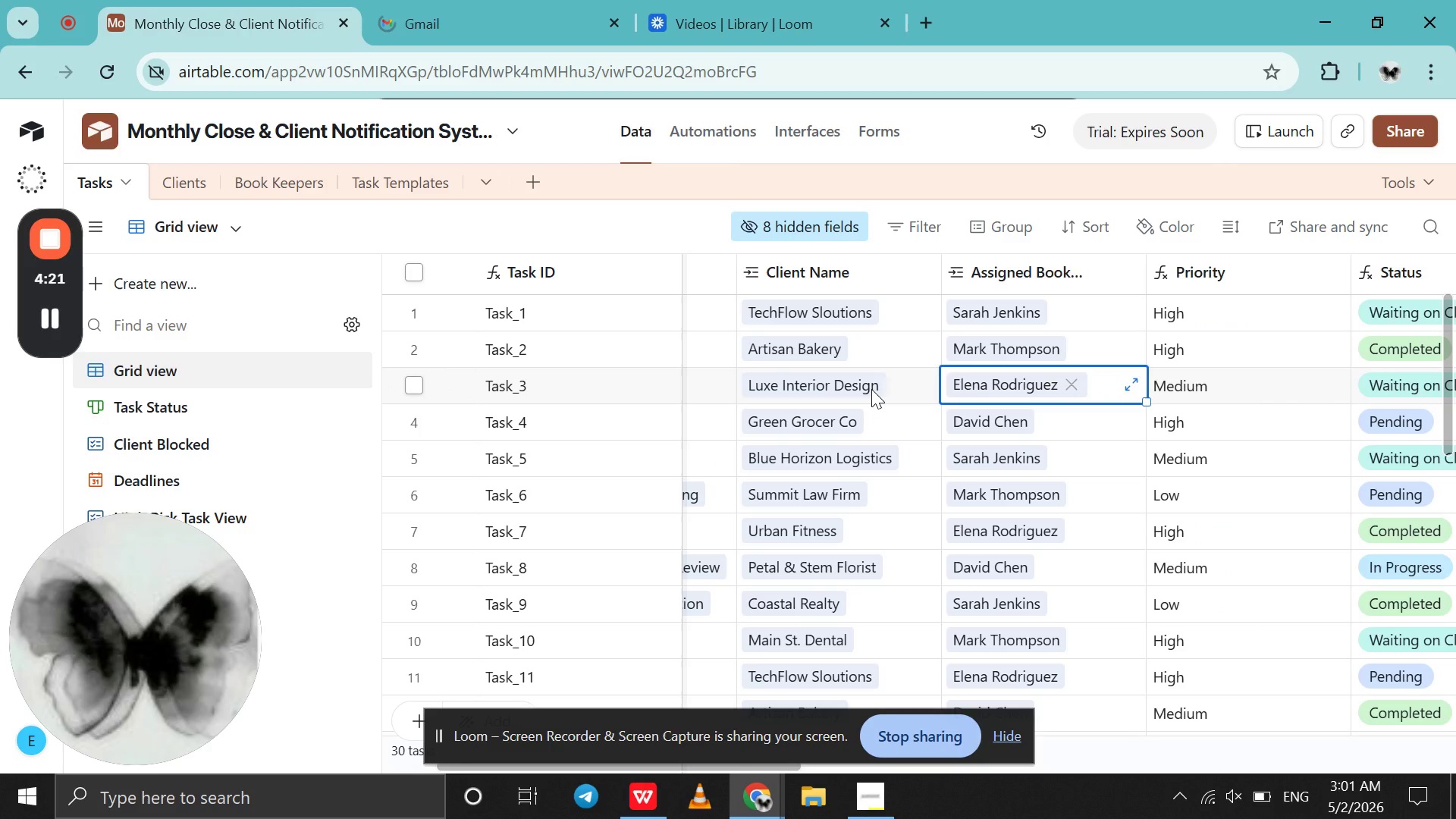 
left_click([871, 389])
 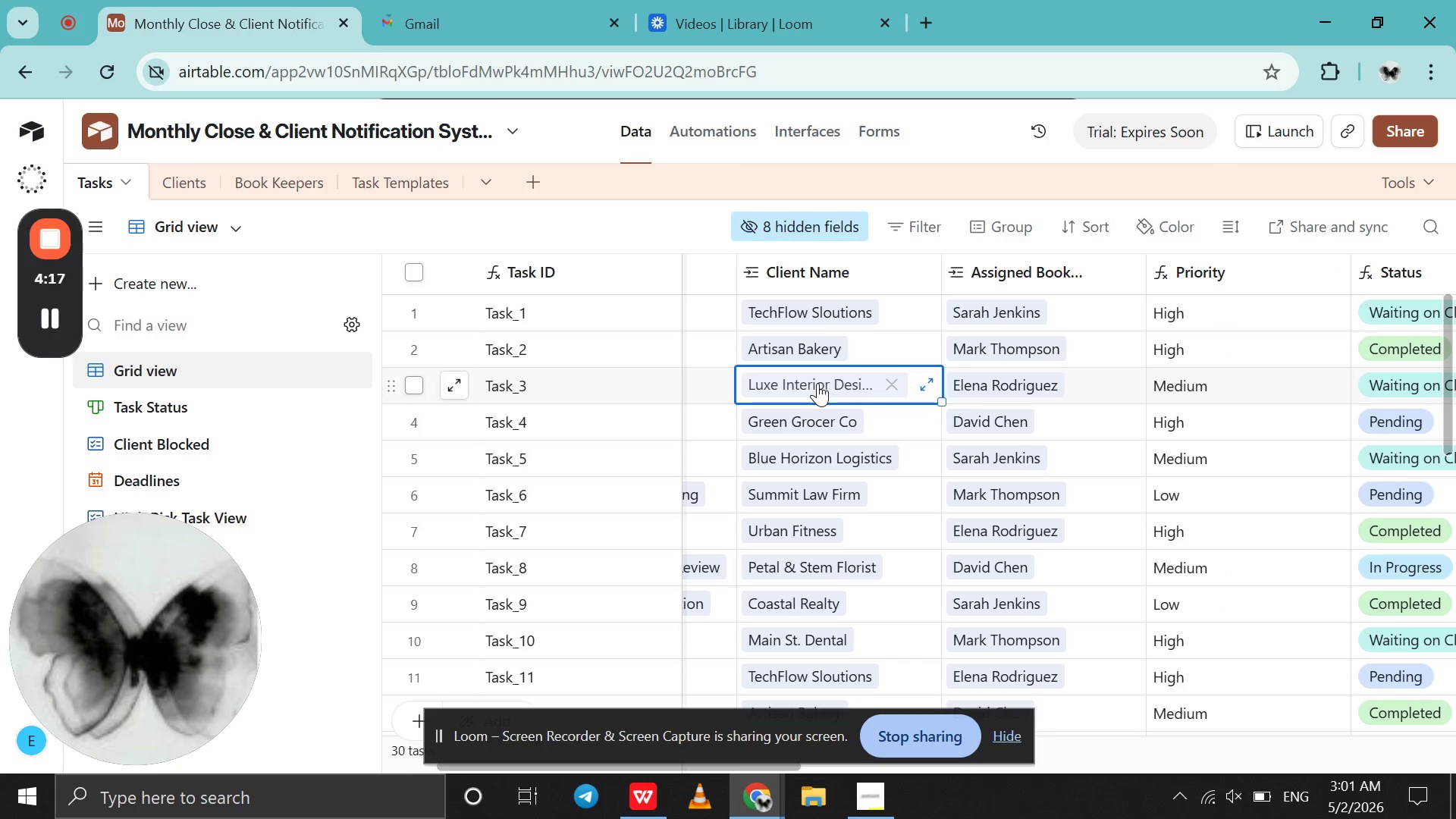 
double_click([817, 383])
 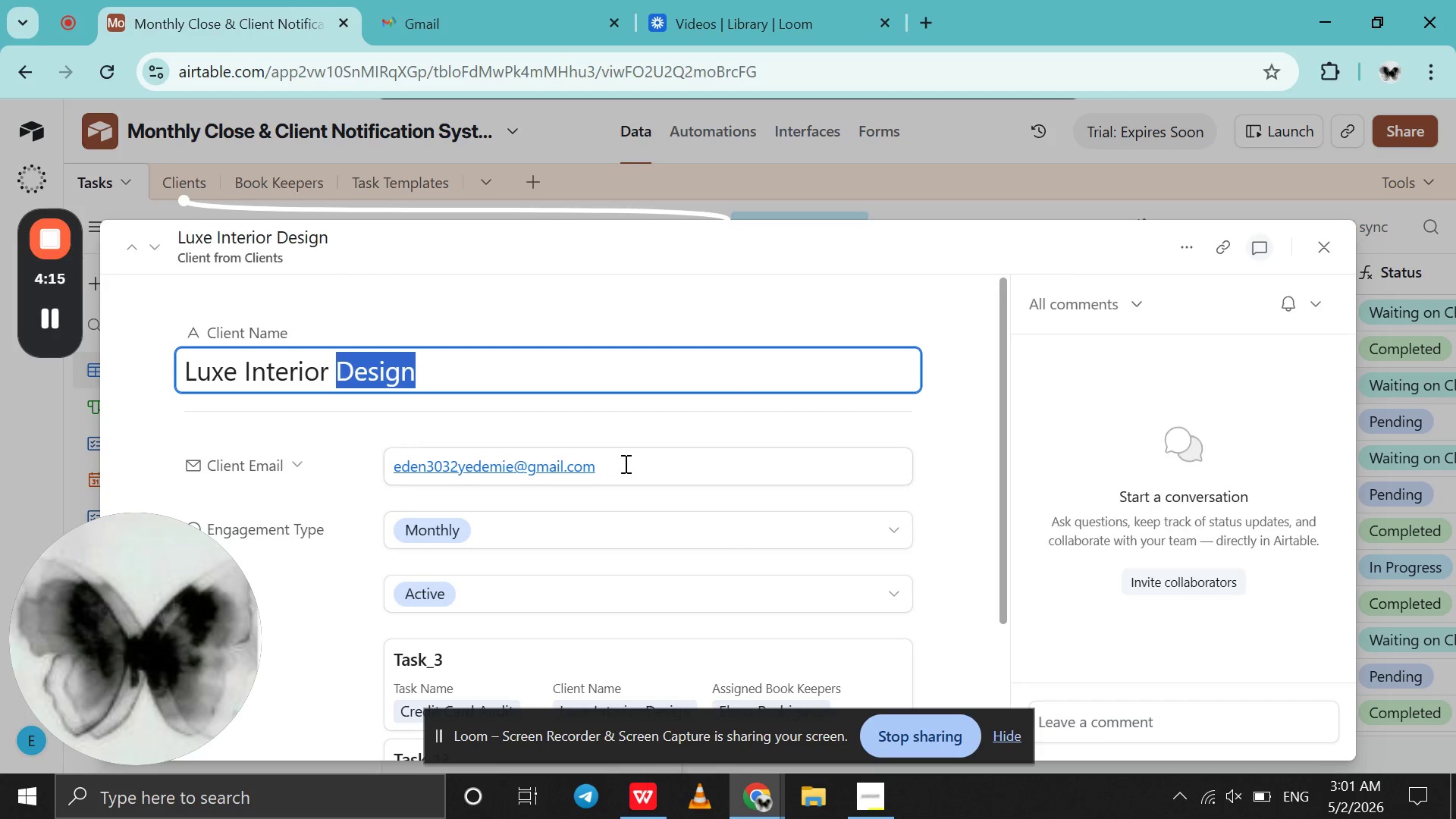 
left_click_drag(start_coordinate=[624, 463], to_coordinate=[353, 435])
 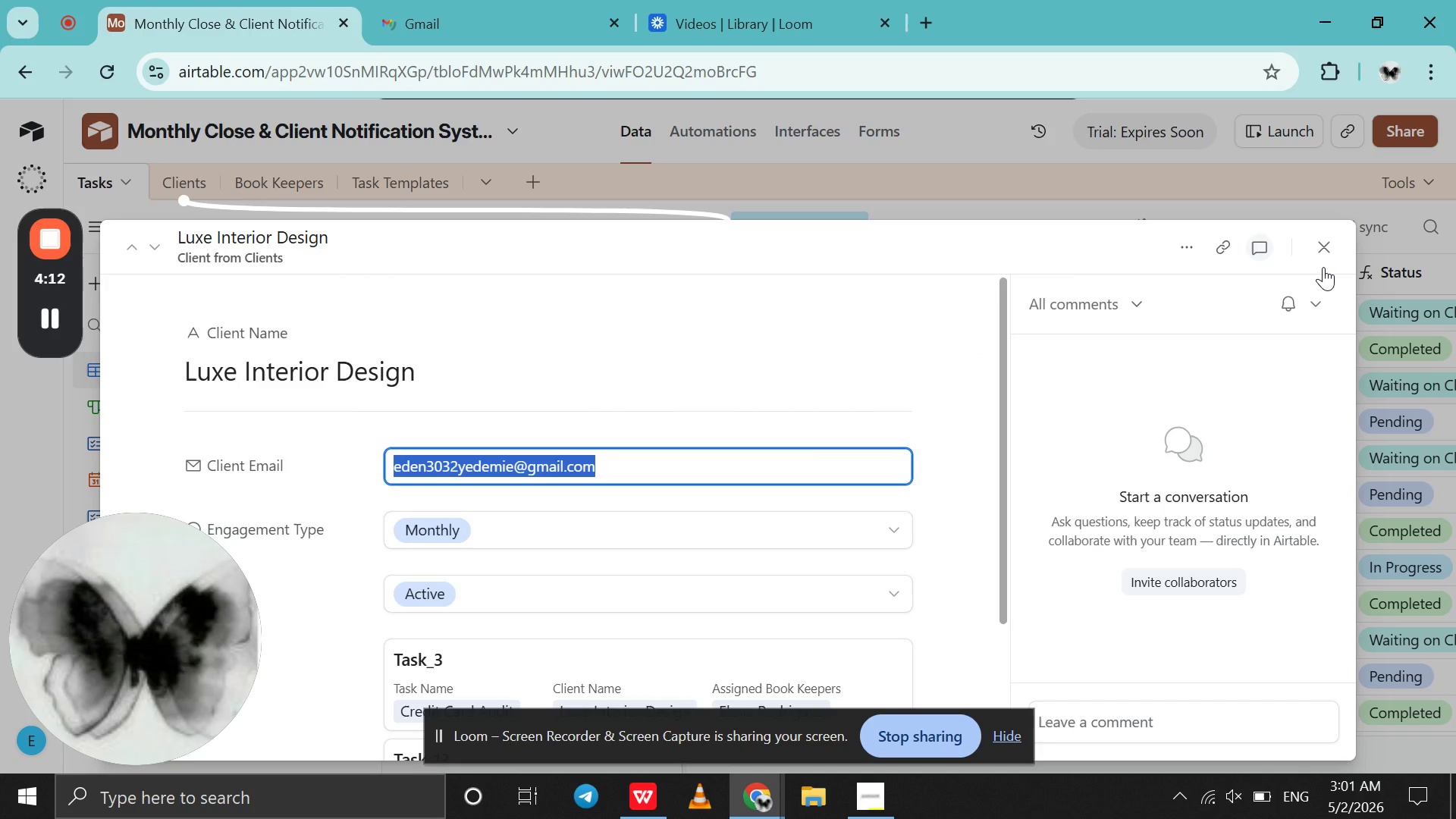 
left_click([1315, 243])
 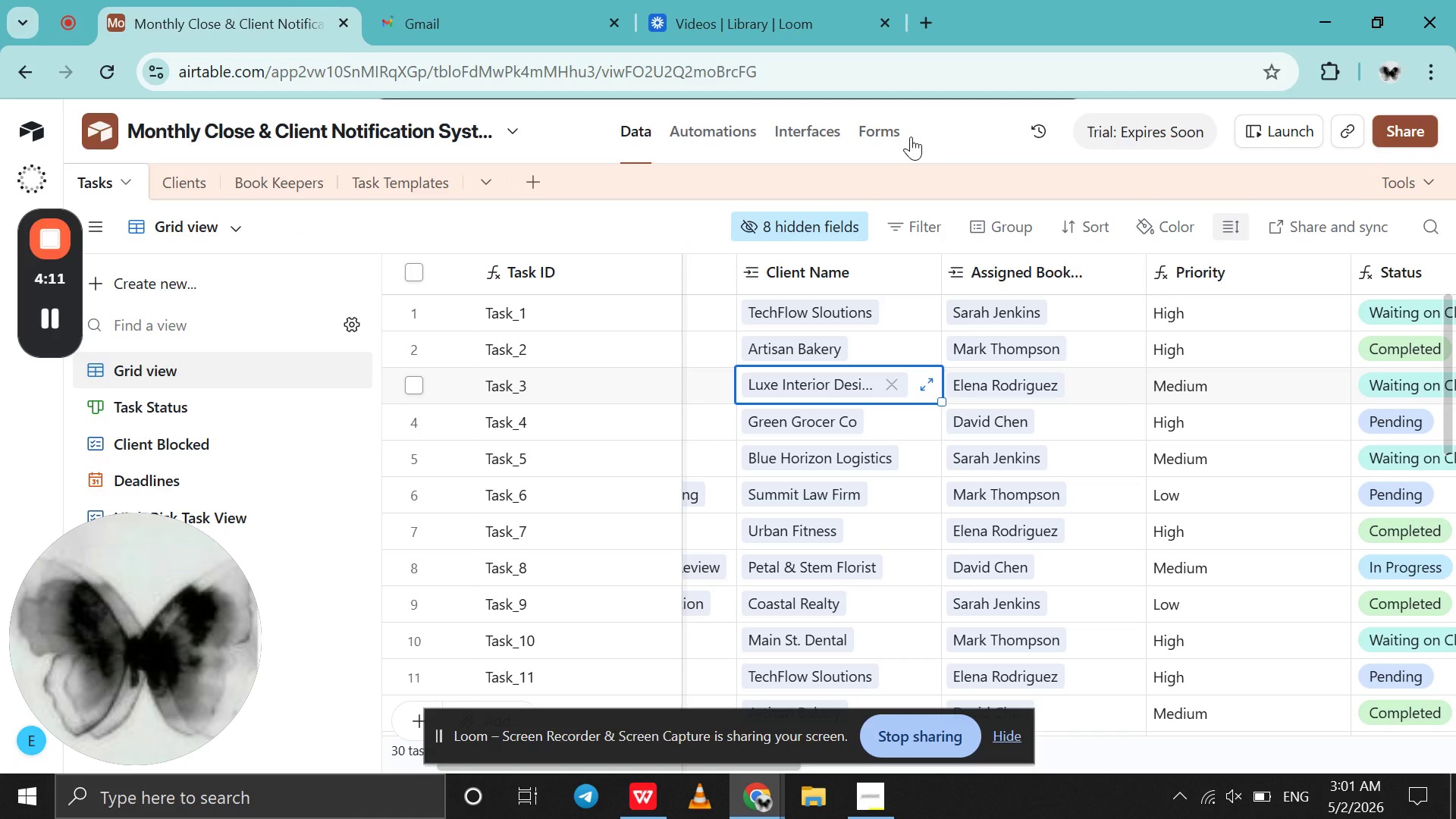 
left_click([598, 0])
 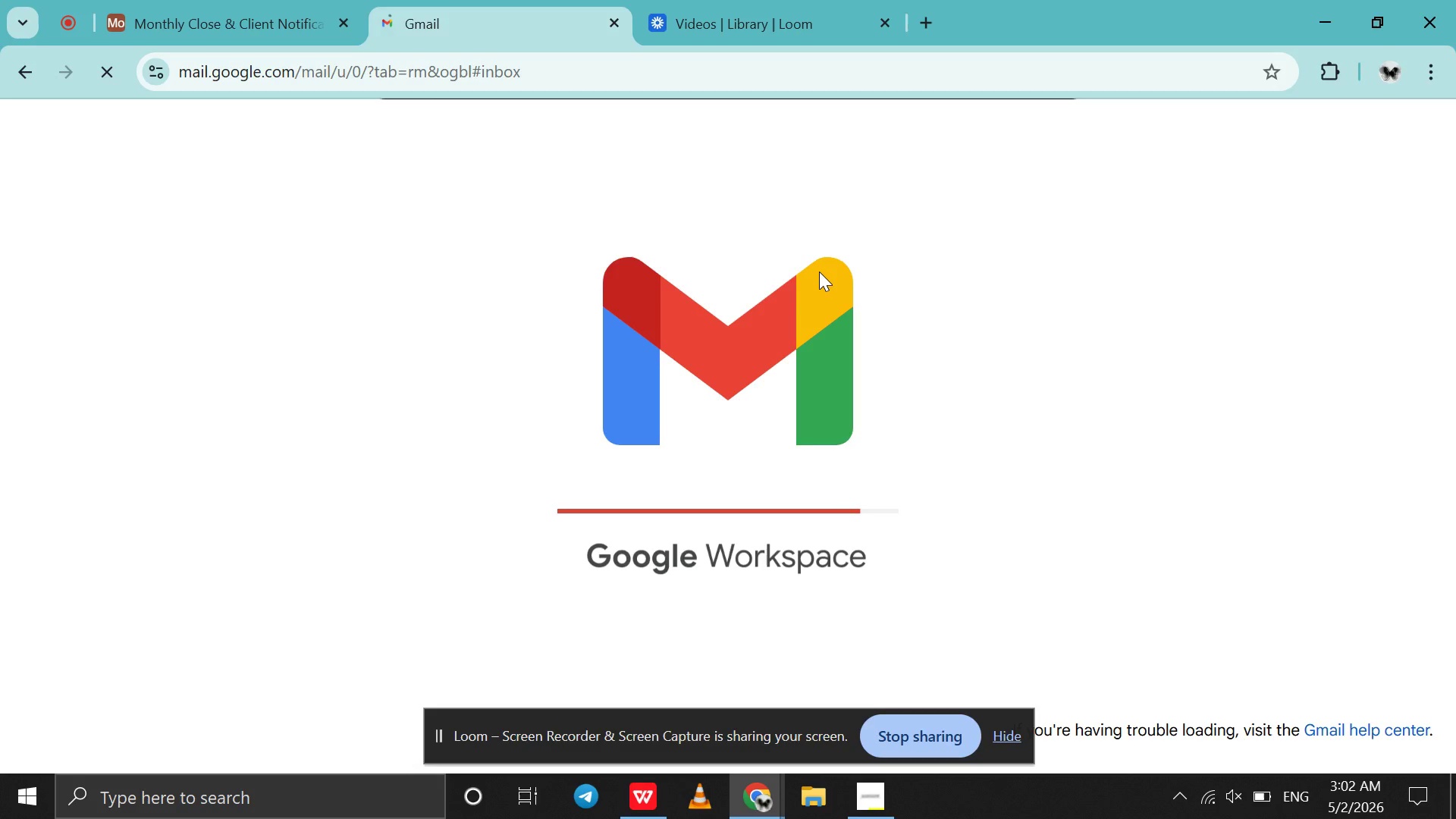 
wait(28.06)
 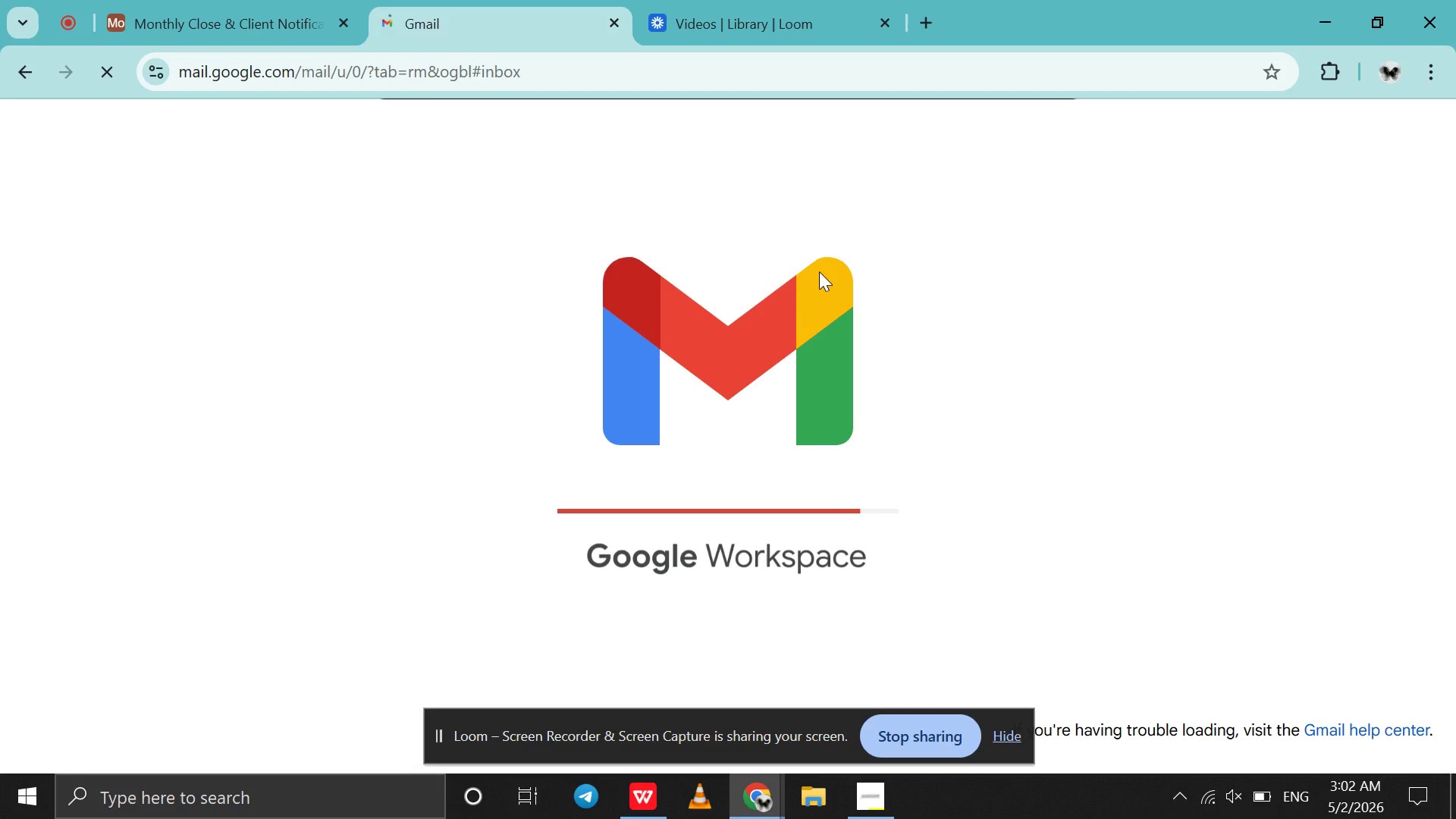 
scroll: coordinate [828, 370], scroll_direction: down, amount: 8.0
 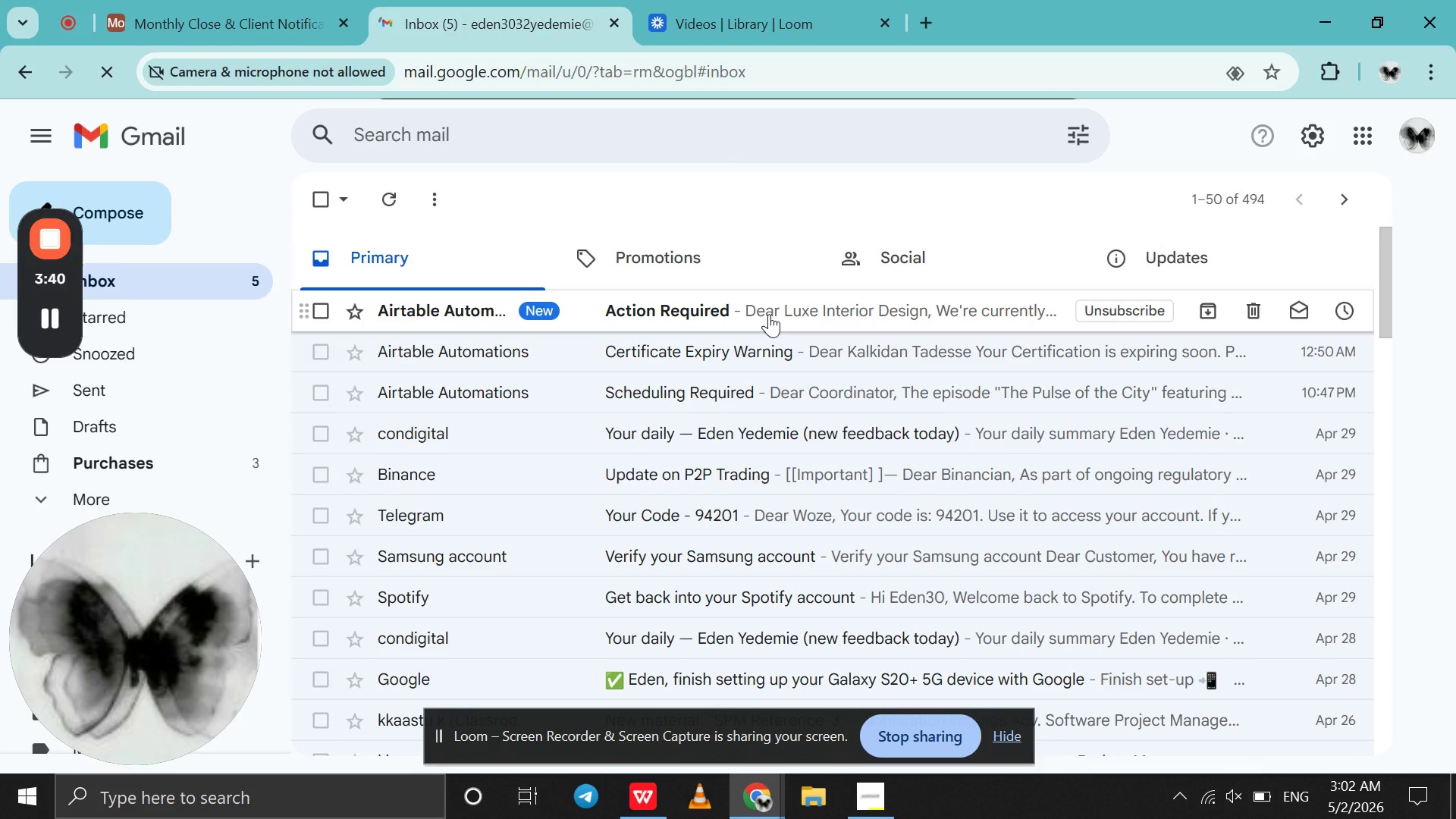 
double_click([769, 313])
 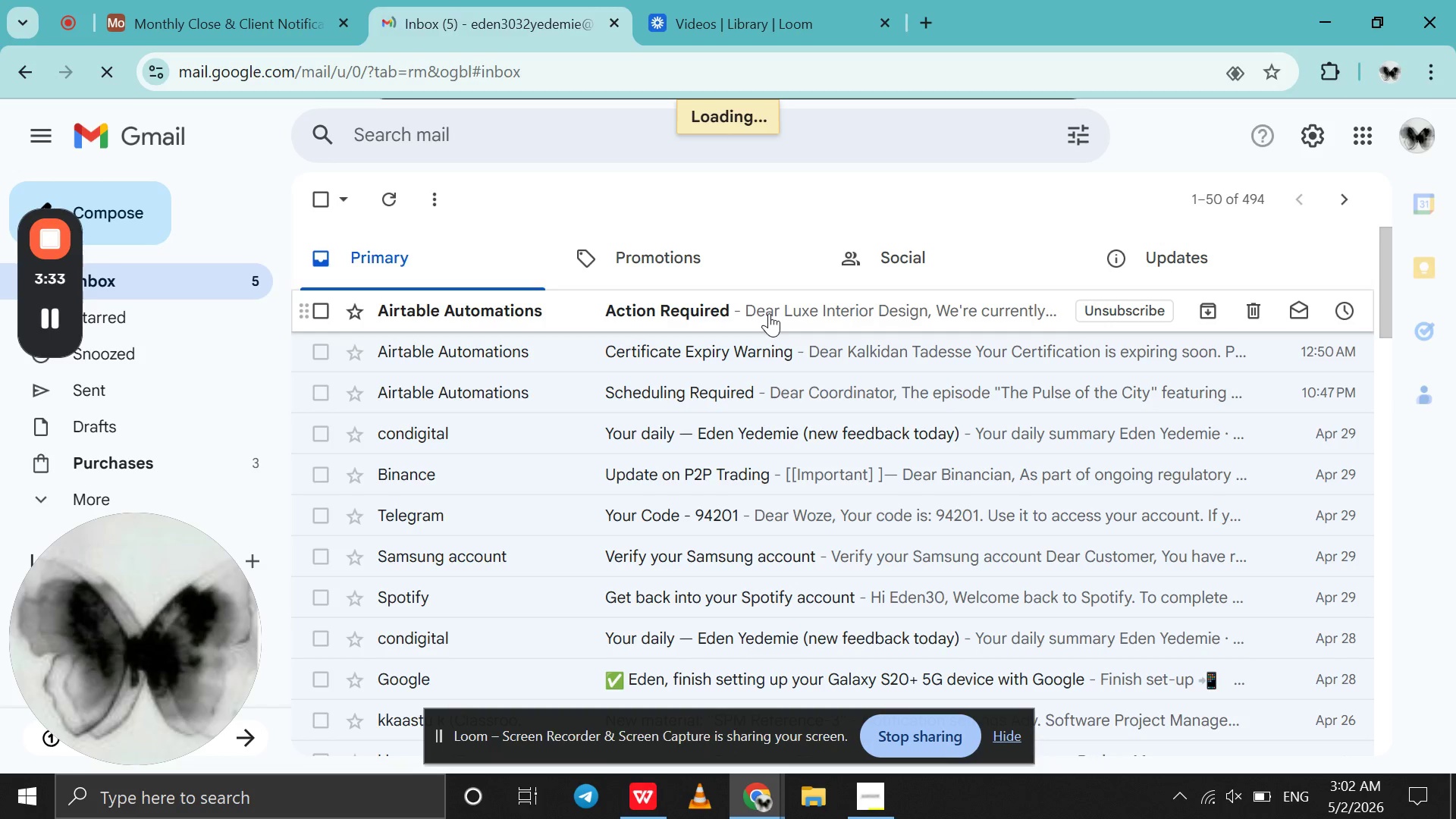 
wait(11.44)
 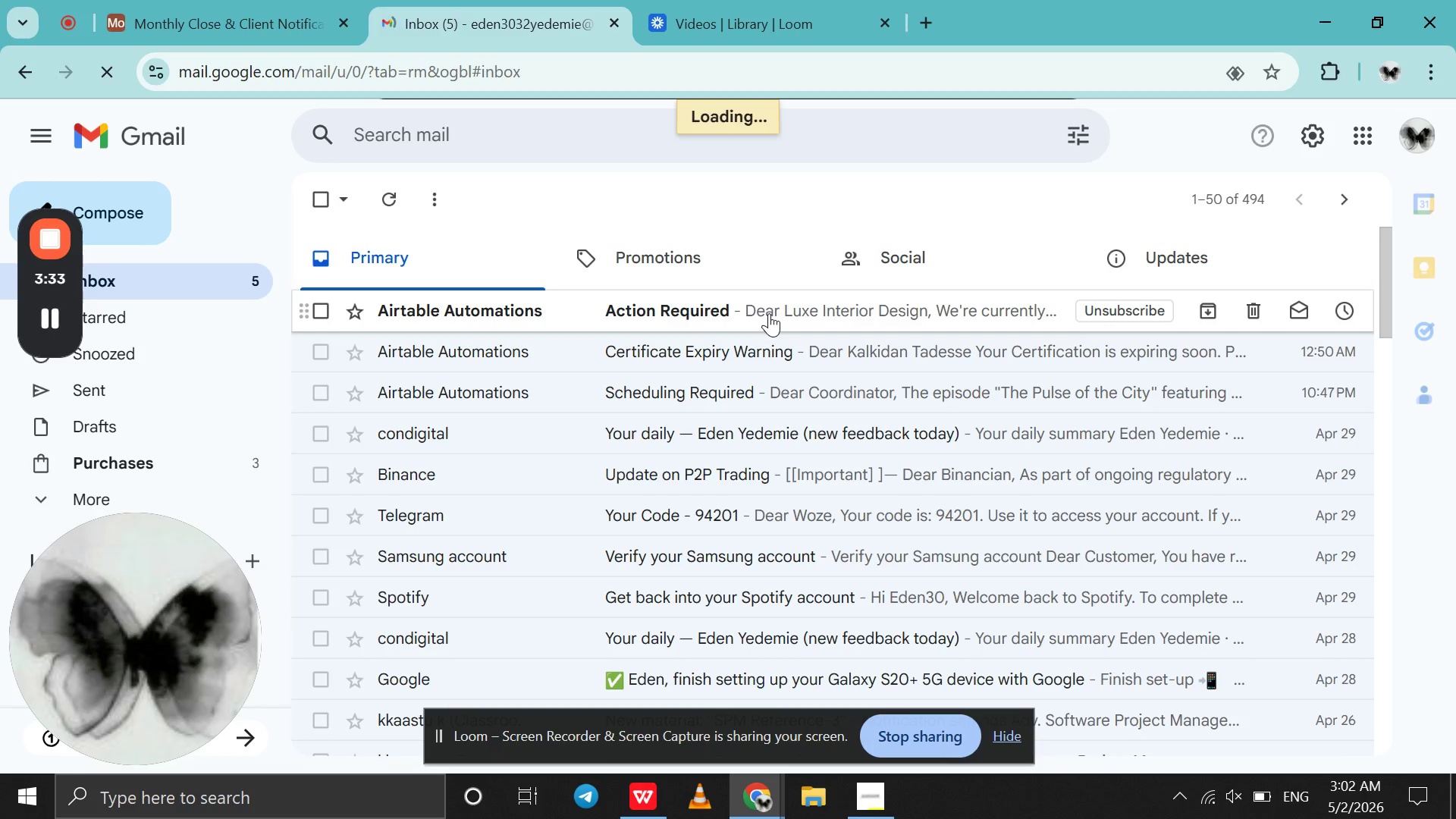 
scroll: coordinate [851, 445], scroll_direction: down, amount: 3.0
 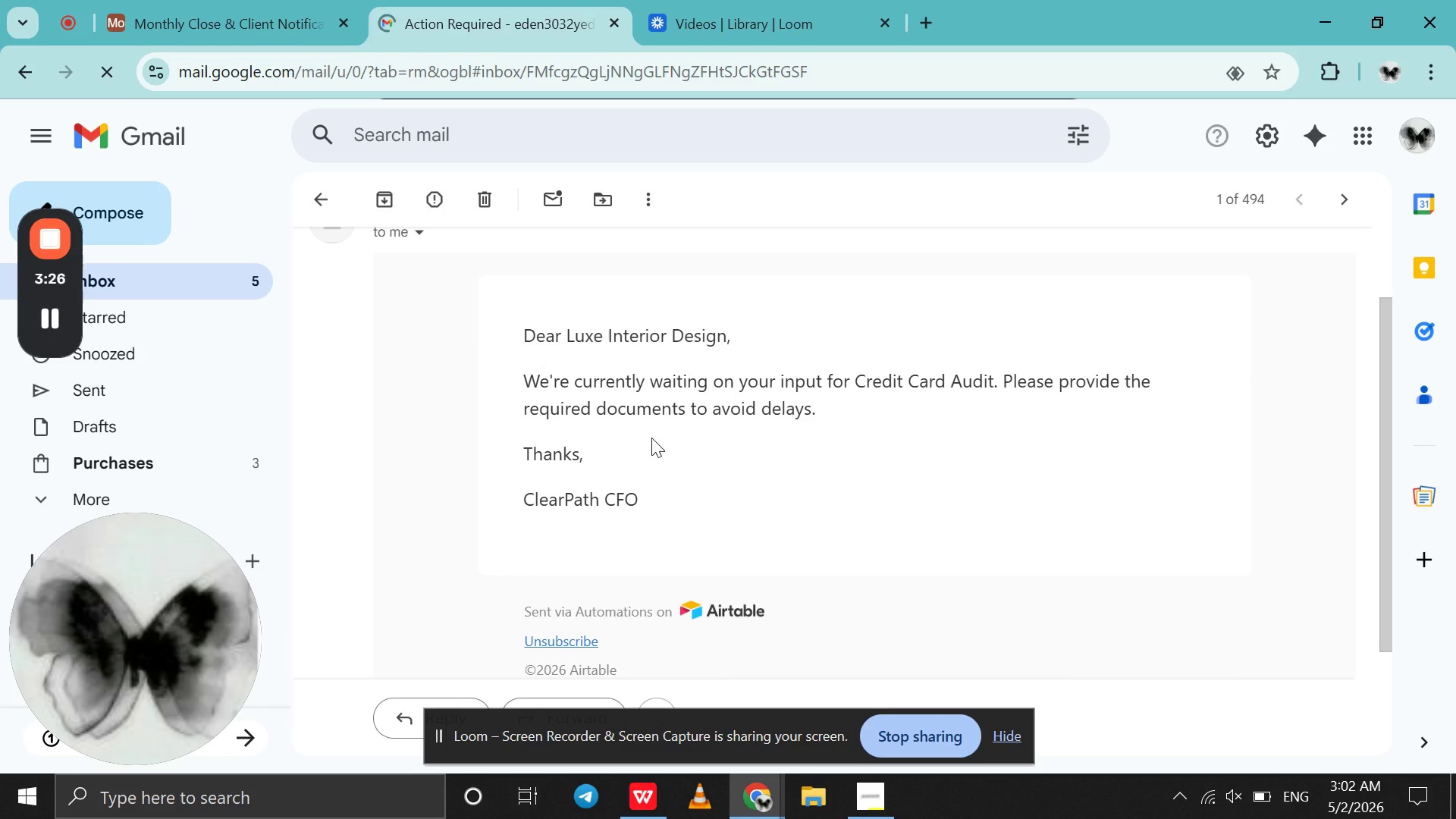 
left_click_drag(start_coordinate=[656, 458], to_coordinate=[623, 397])
 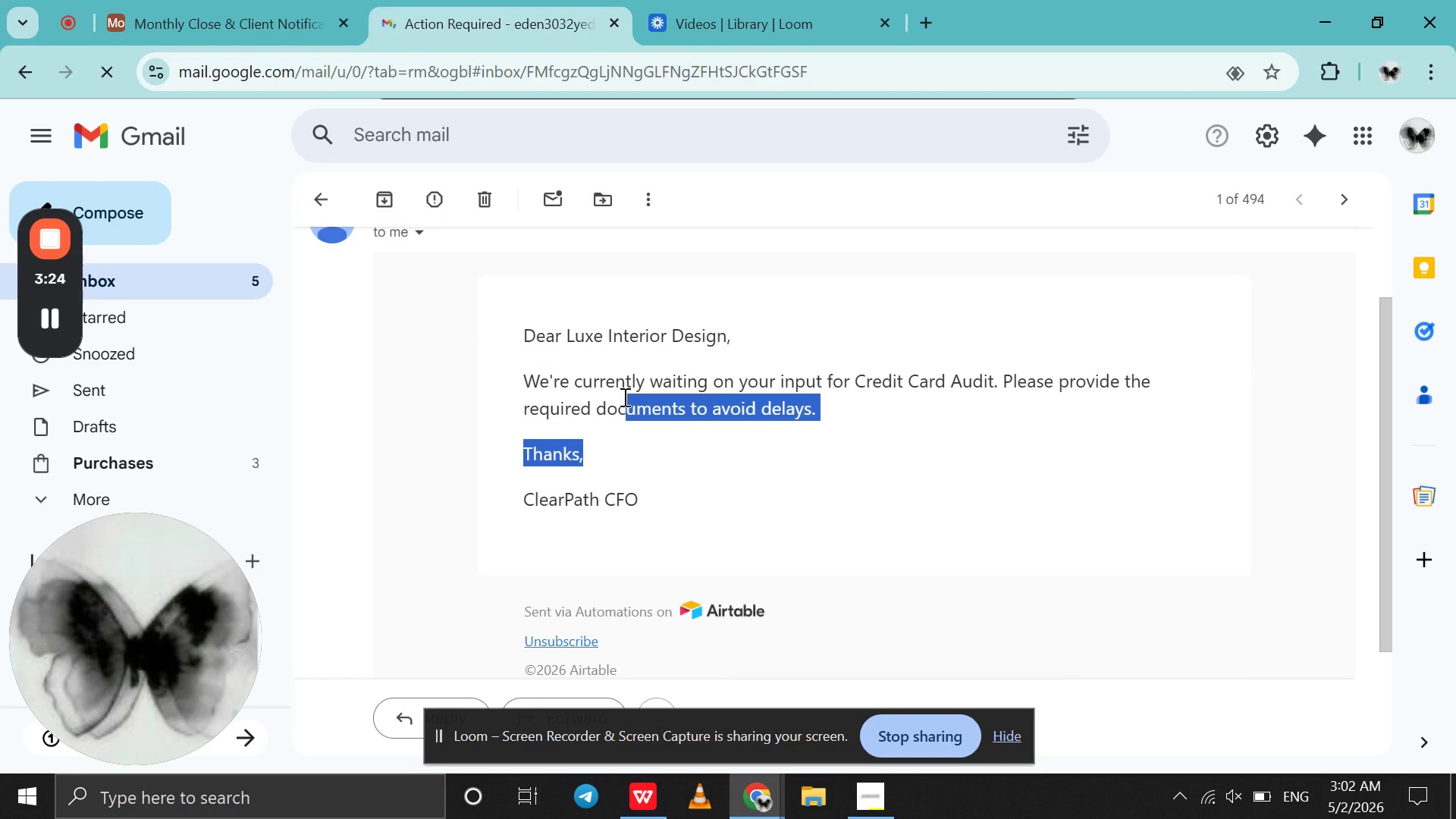 
left_click([623, 397])
 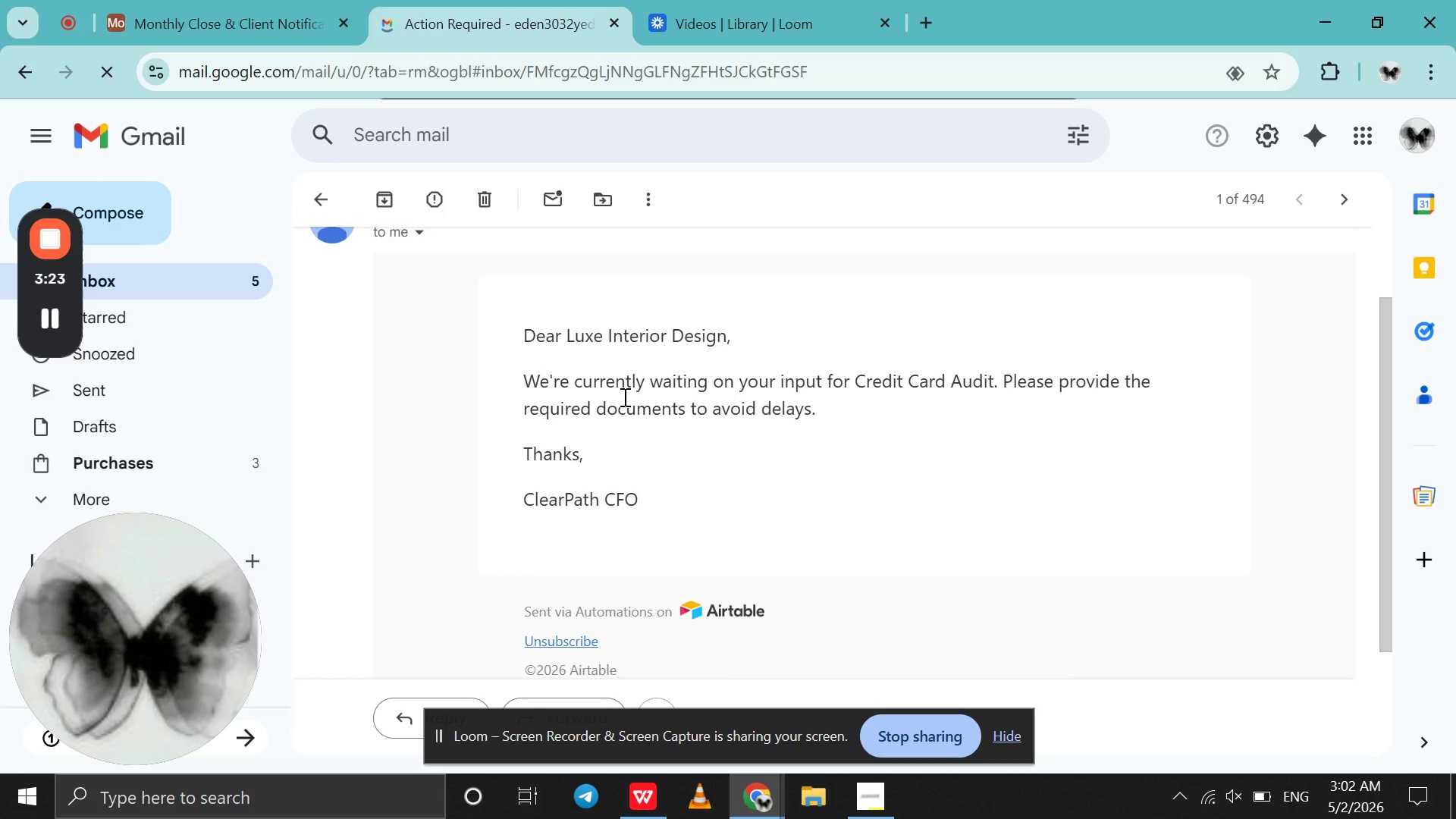 
left_click([623, 397])
 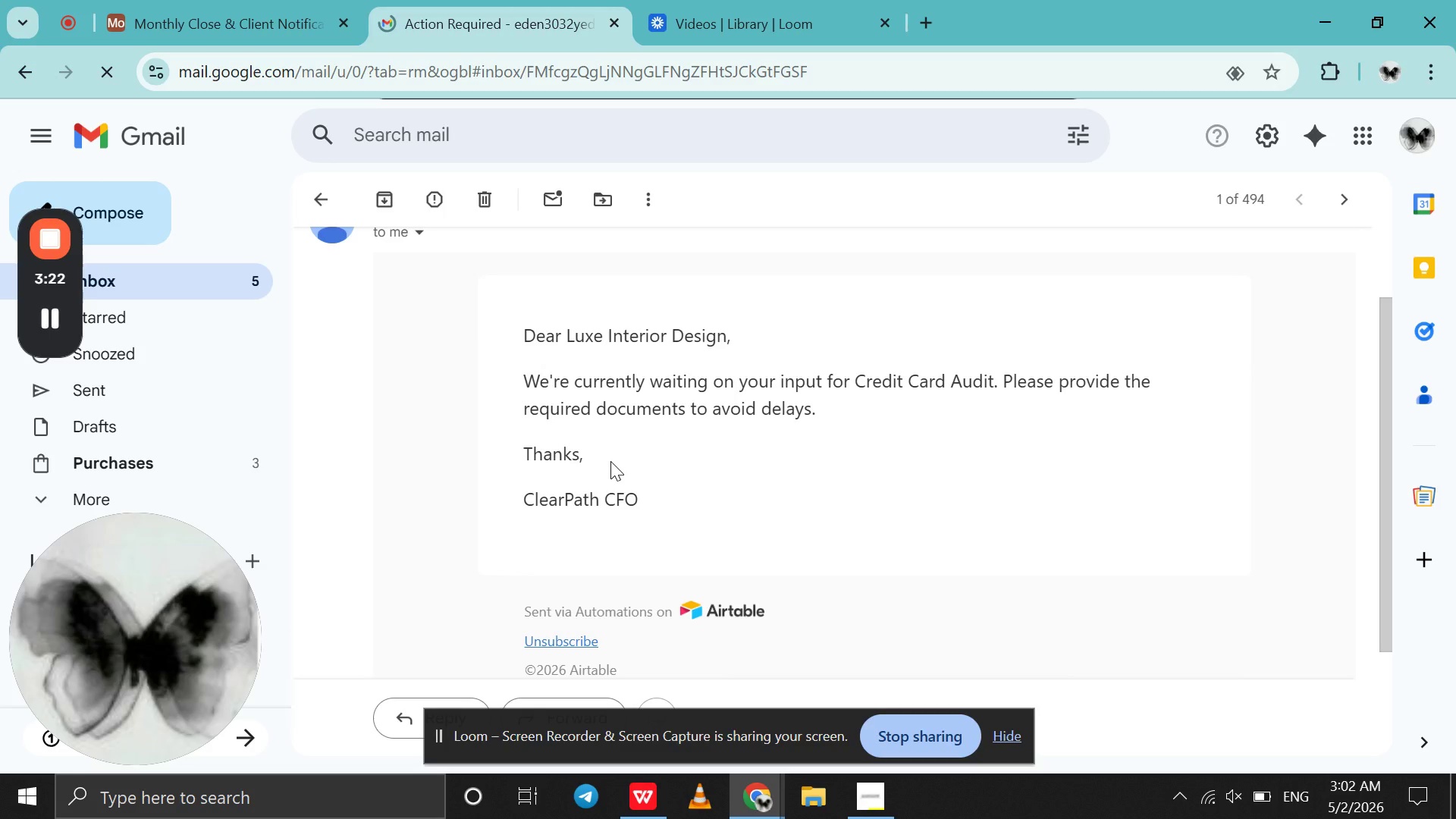 
left_click([610, 461])
 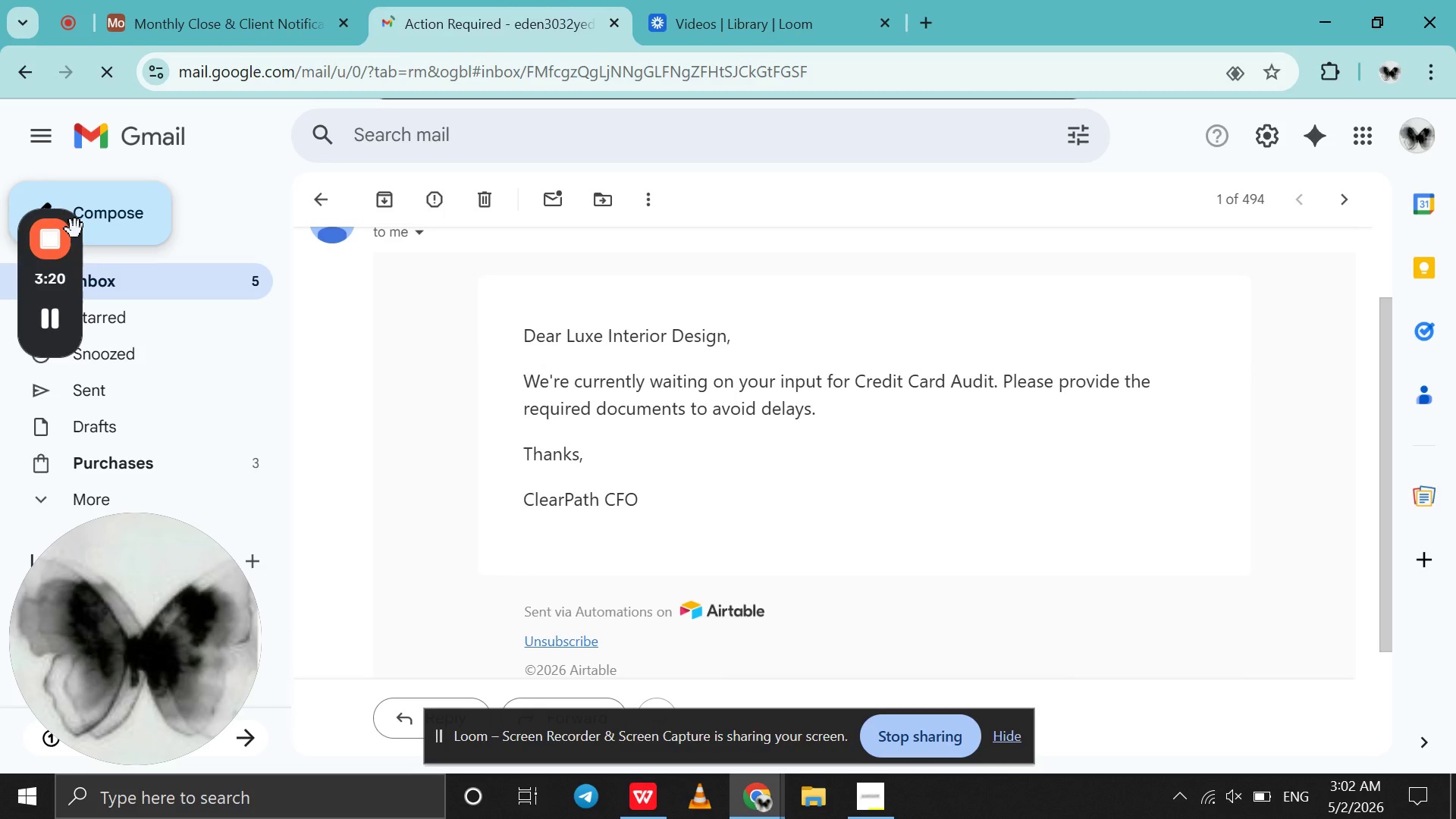 
left_click([39, 232])
 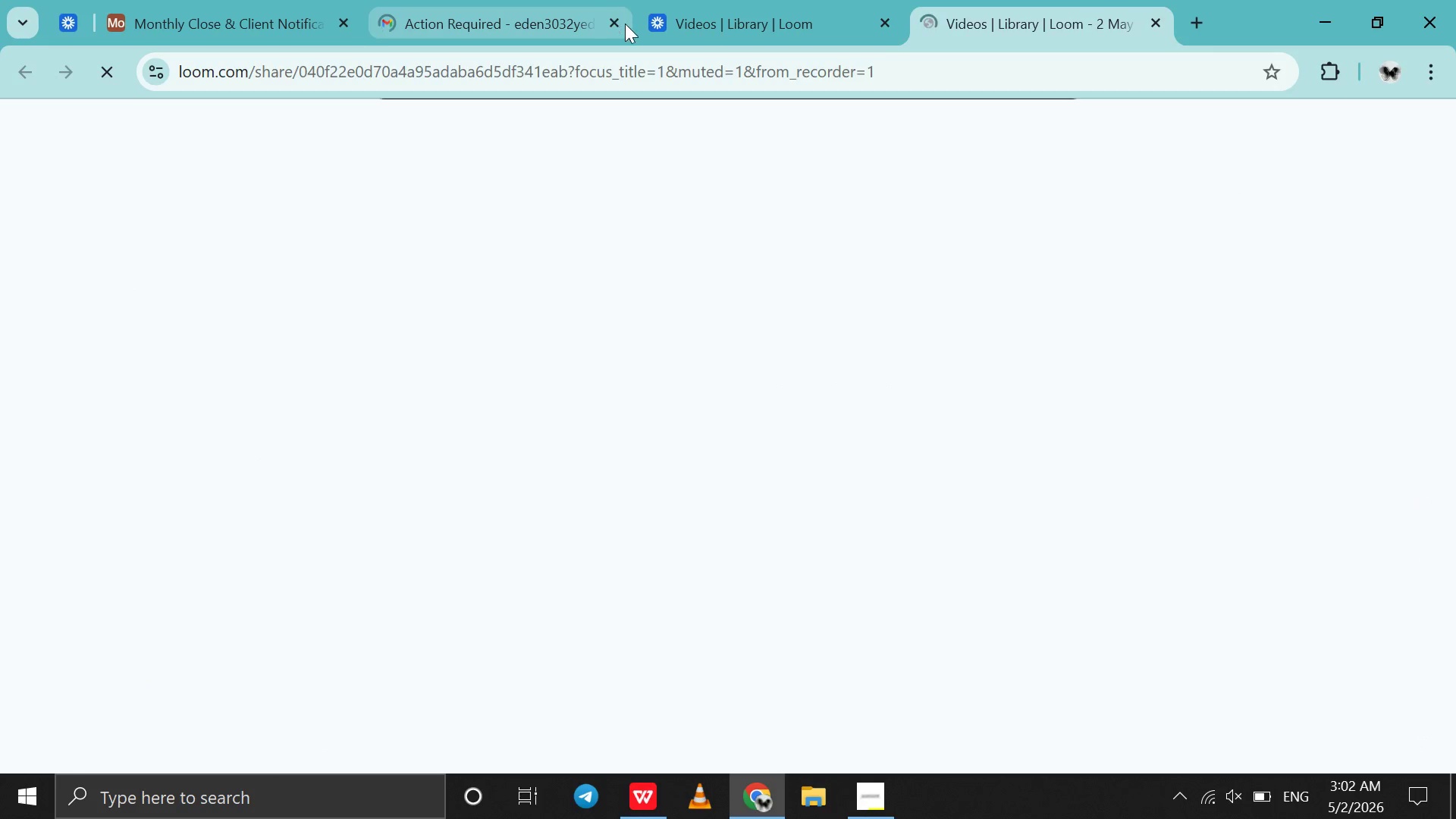 
left_click([617, 26])
 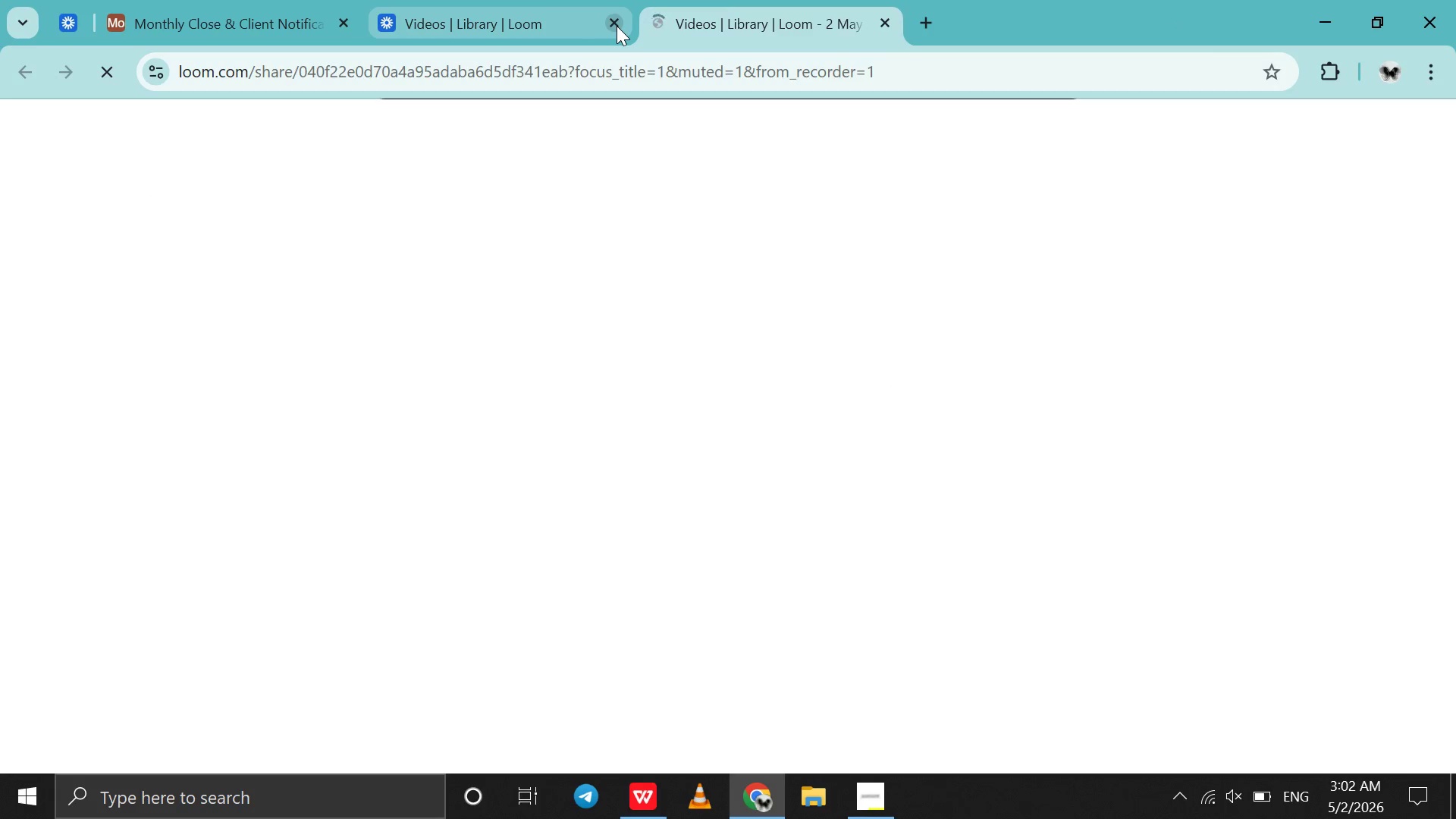 
left_click([617, 26])
 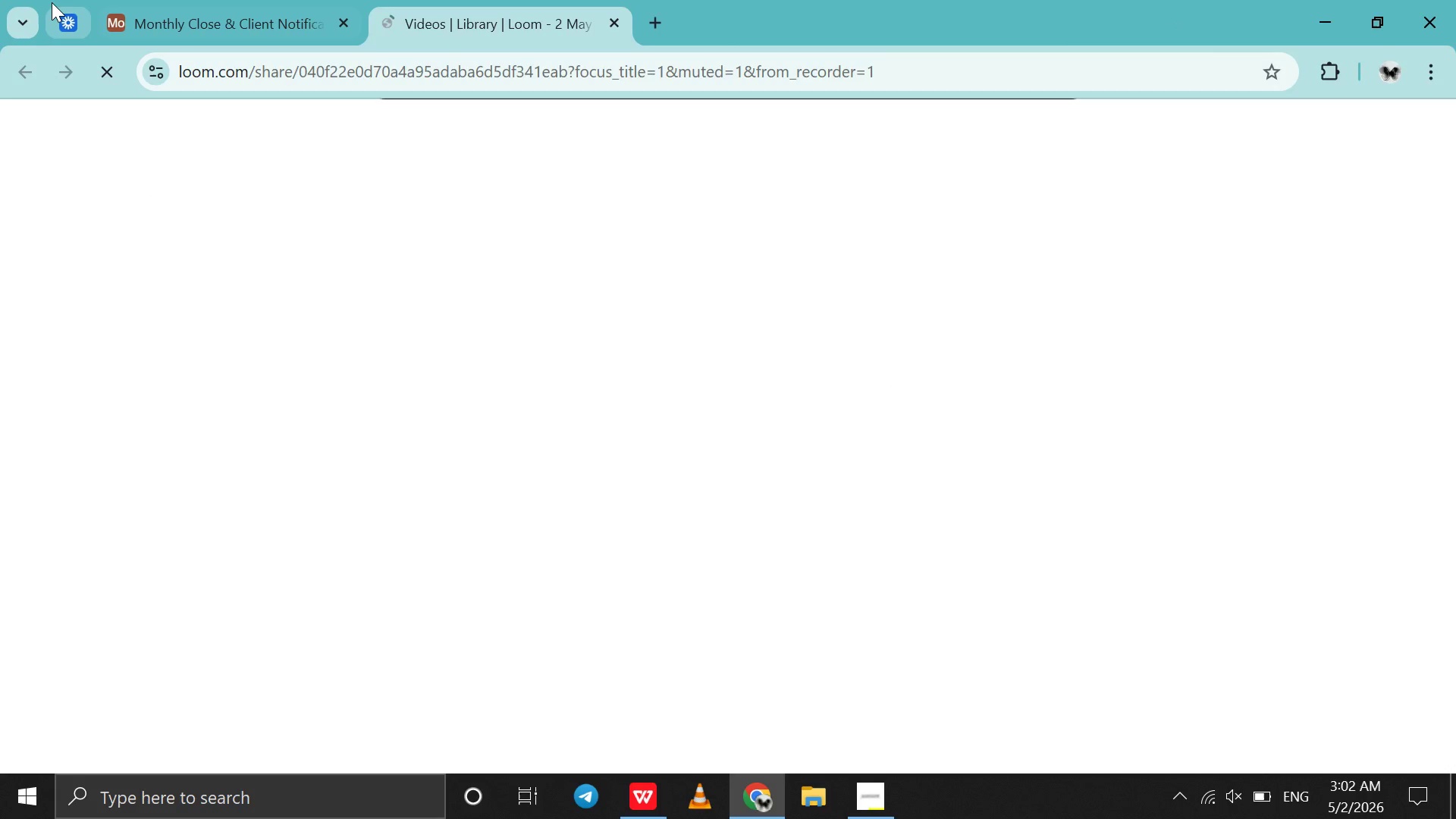 
left_click([52, 2])
 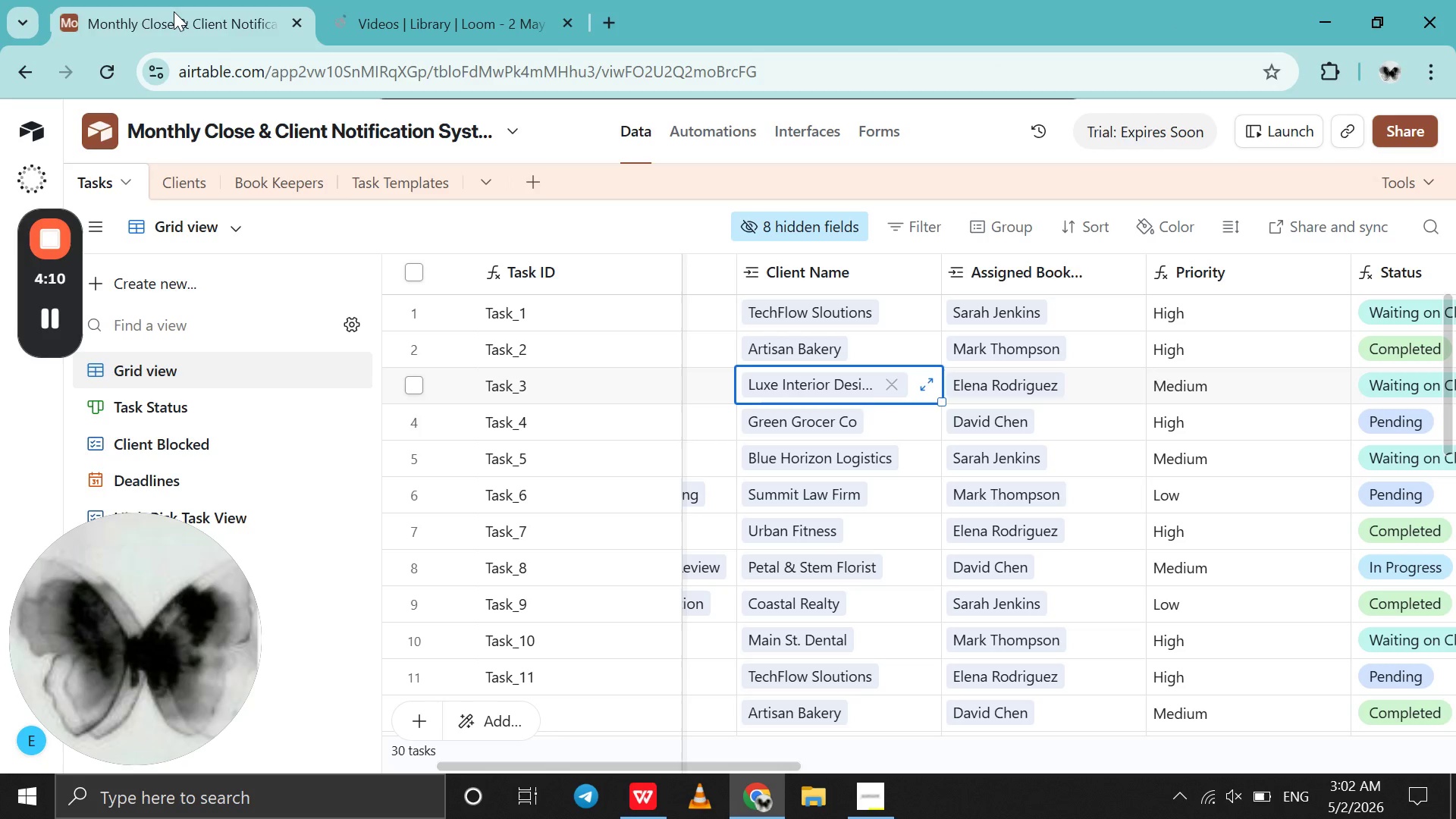 
left_click([174, 11])
 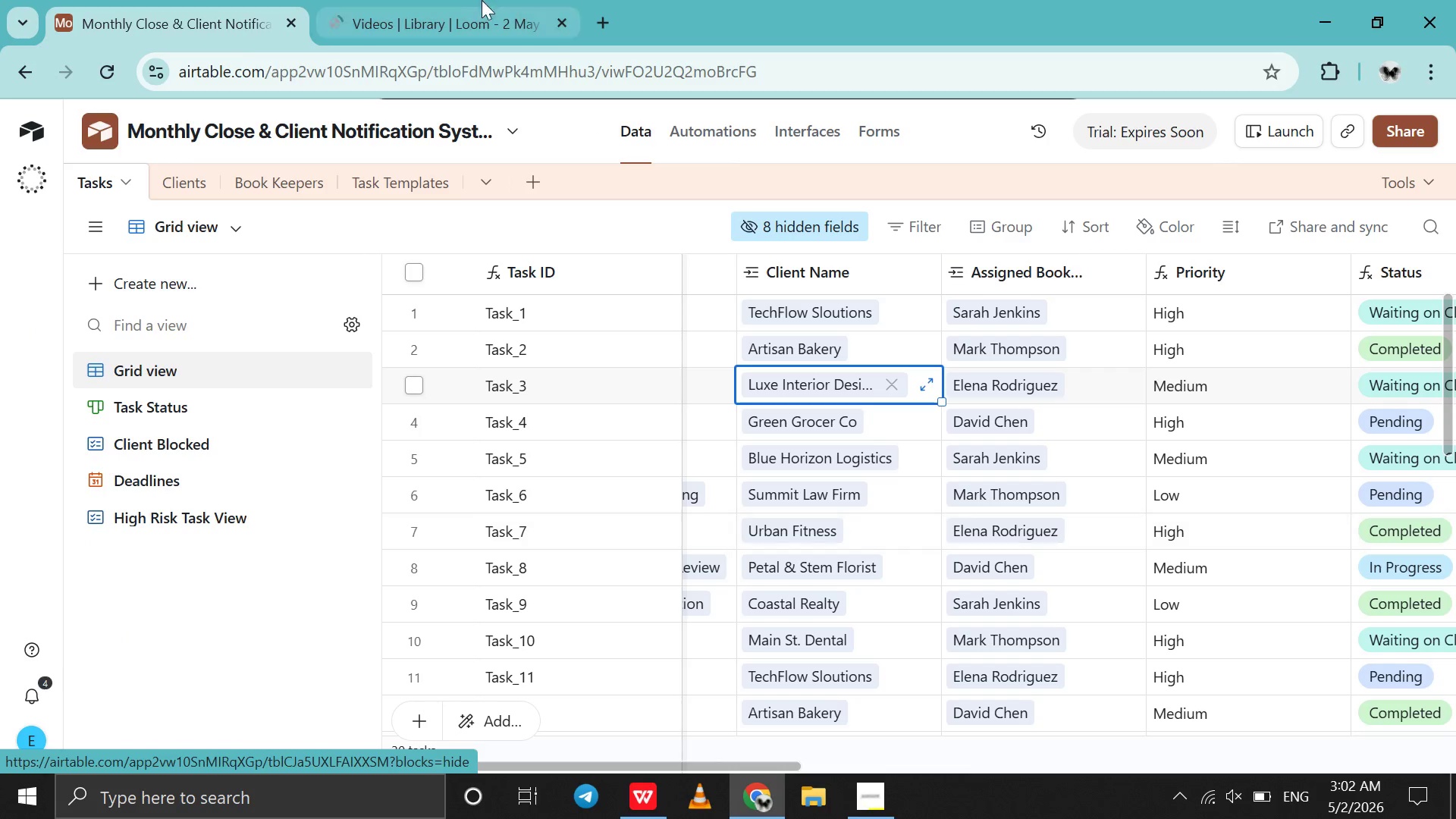 
left_click([452, 0])
 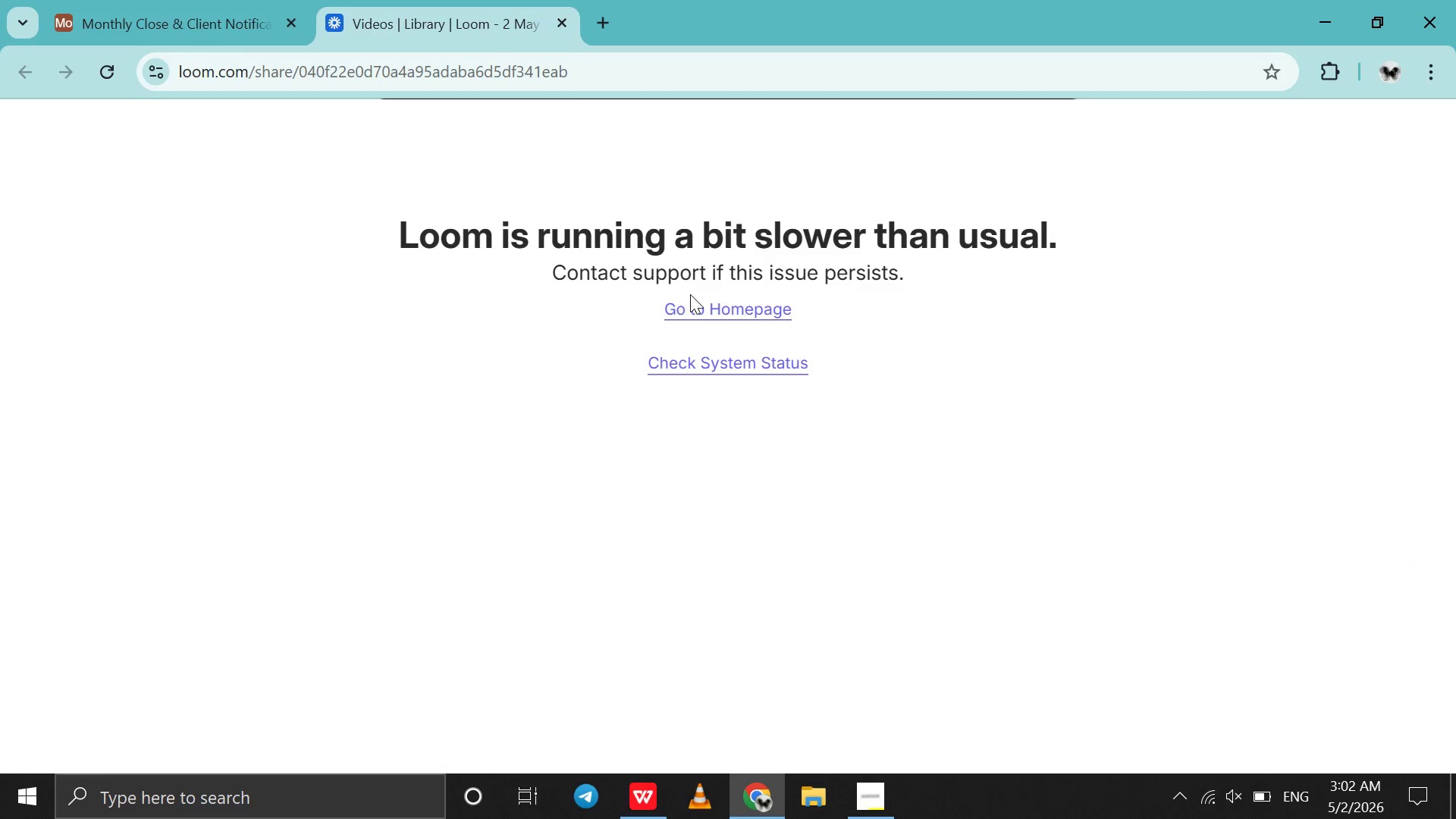 
left_click([699, 312])
 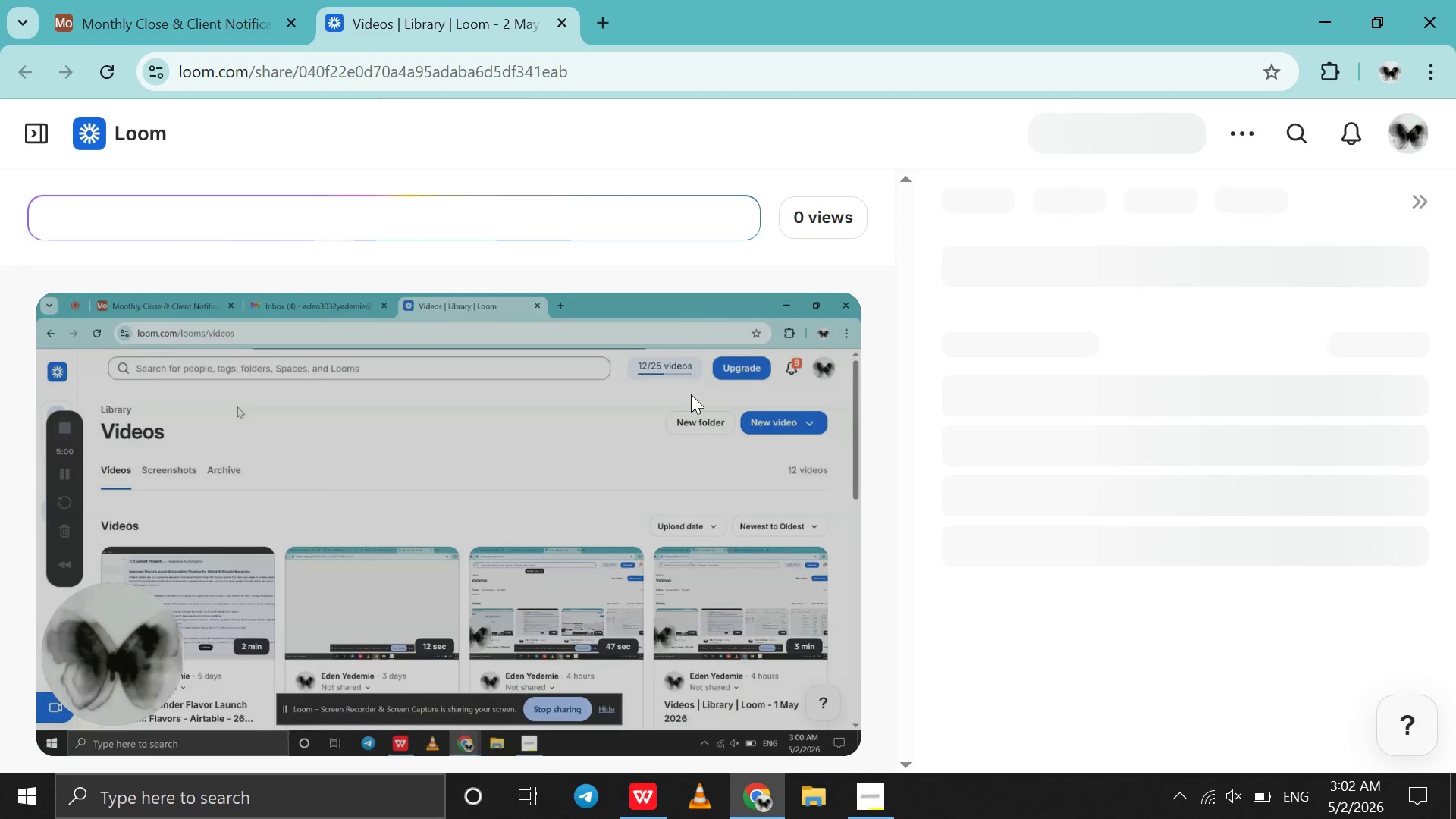 
scroll: coordinate [691, 394], scroll_direction: down, amount: 7.0
 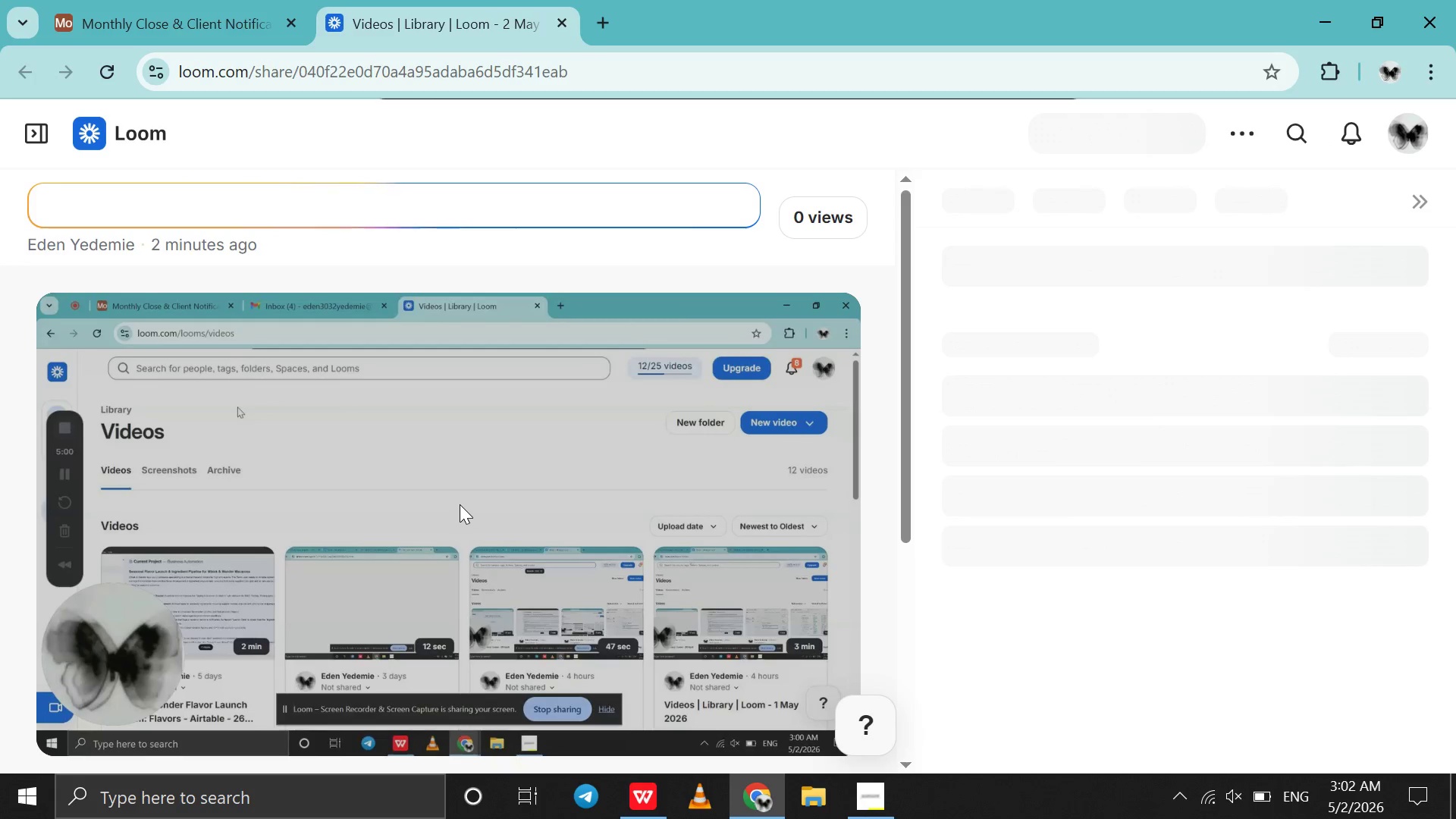 
left_click([460, 504])
 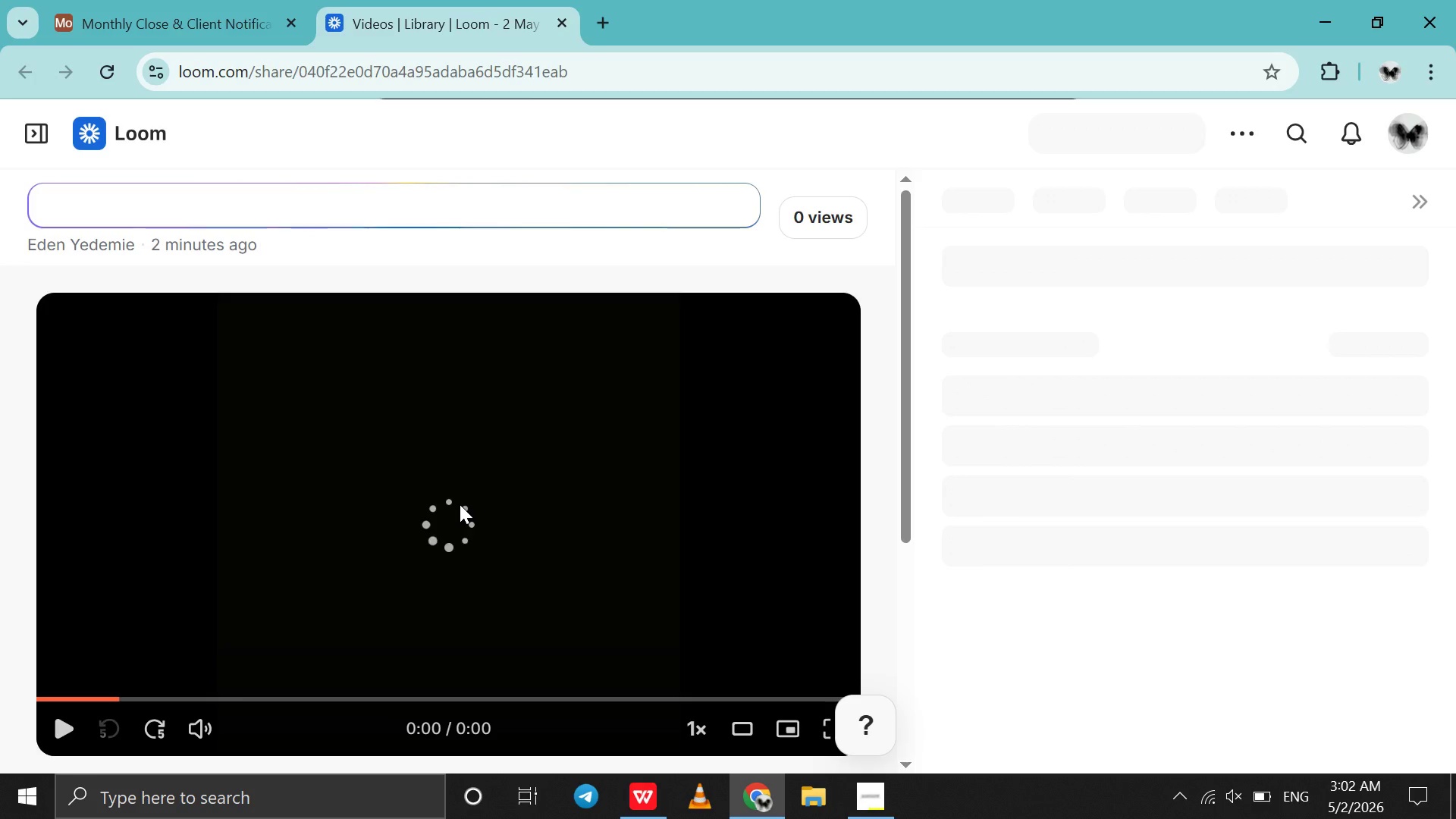 
scroll: coordinate [460, 504], scroll_direction: down, amount: 3.0
 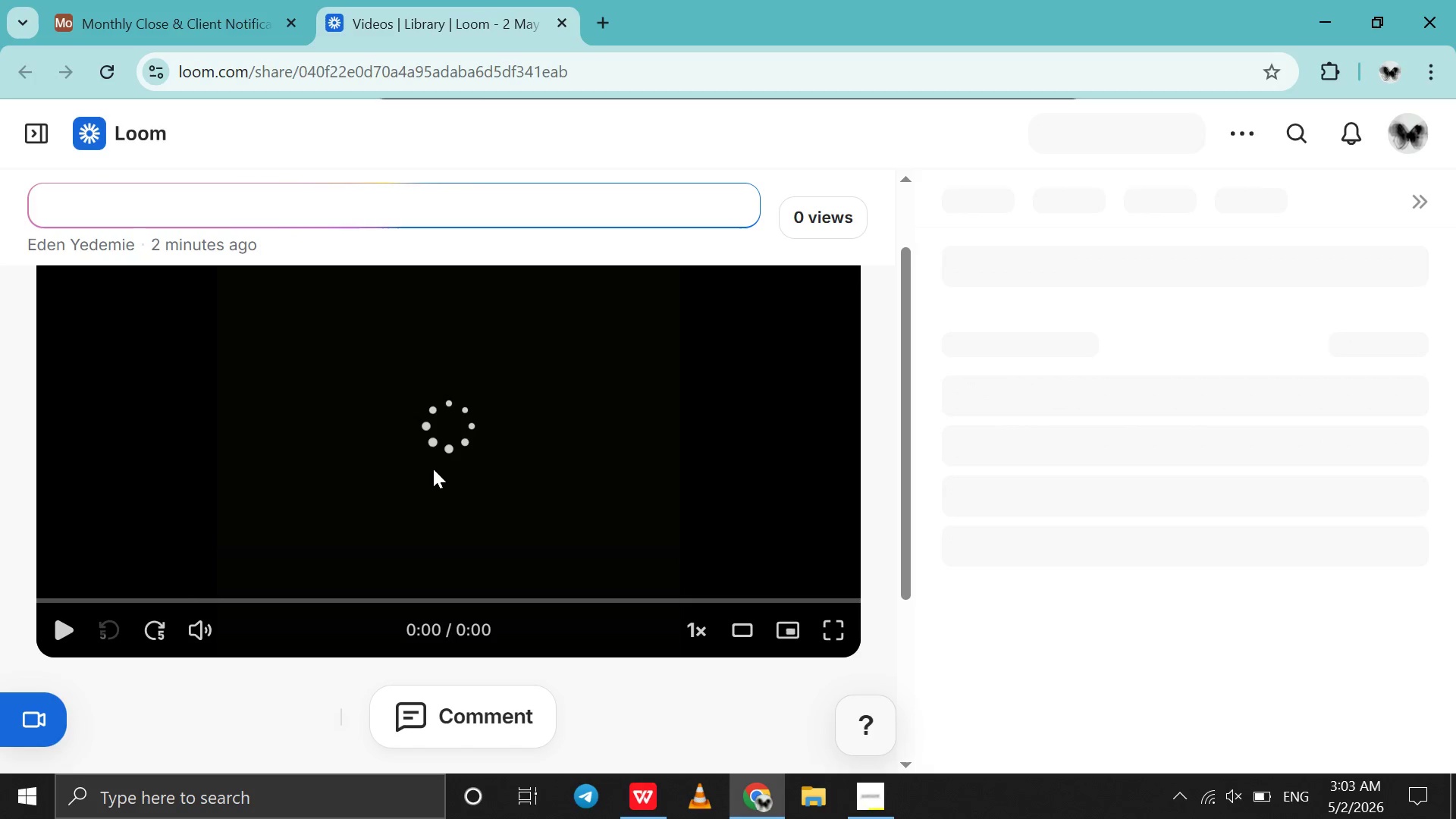 
scroll: coordinate [459, 463], scroll_direction: up, amount: 3.0
 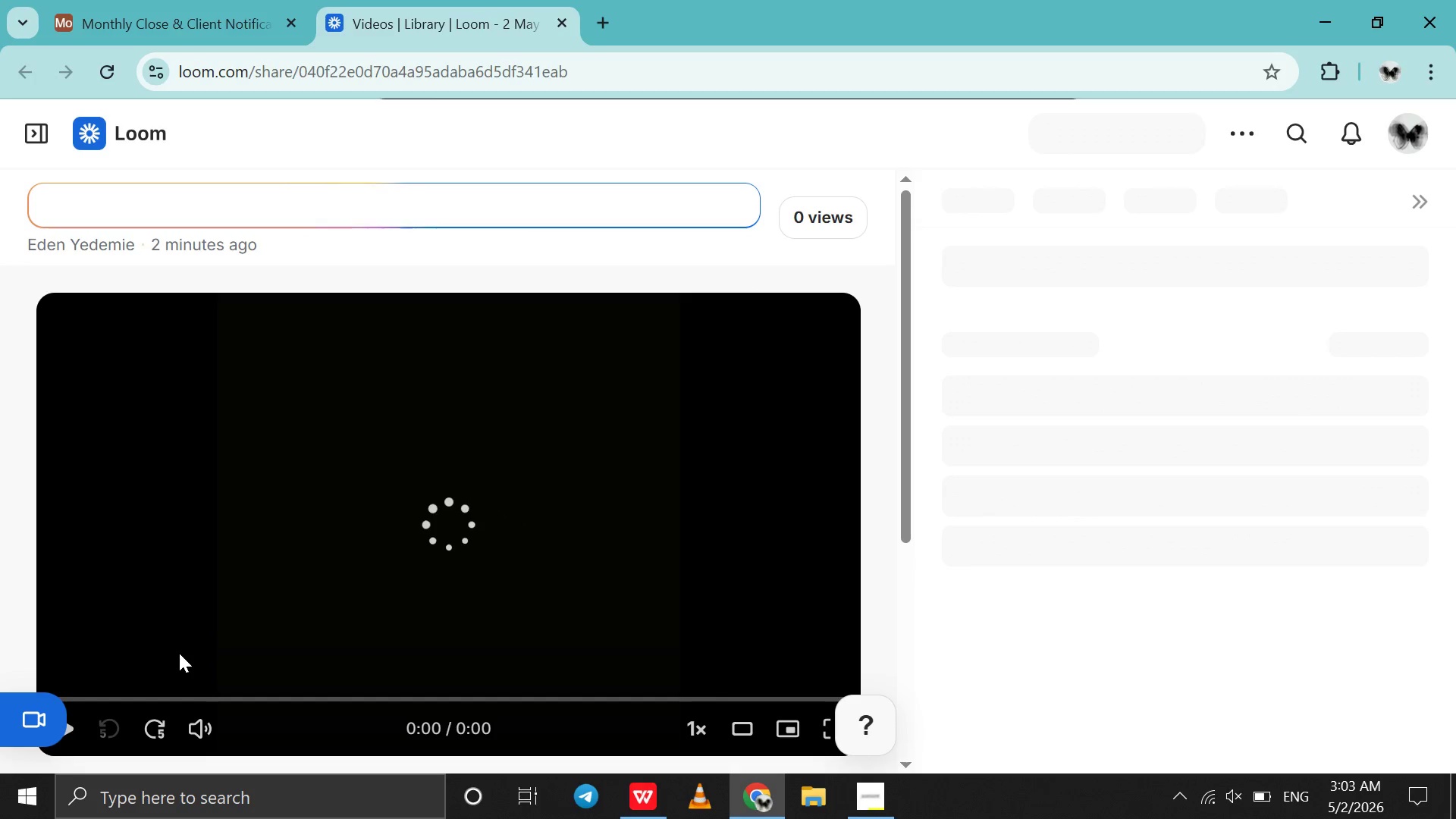 
scroll: coordinate [179, 653], scroll_direction: down, amount: 3.0
 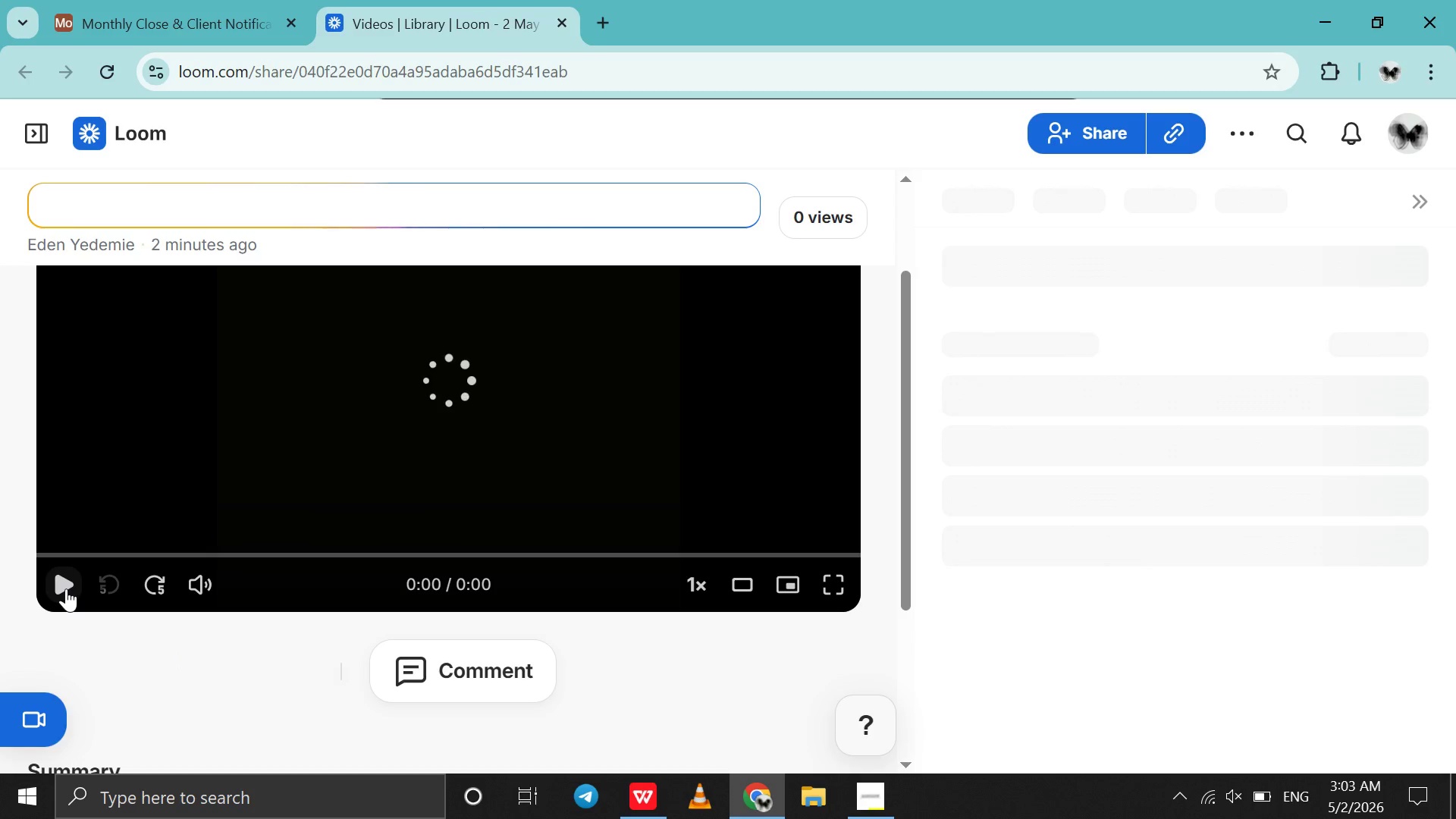 
left_click([66, 588])
 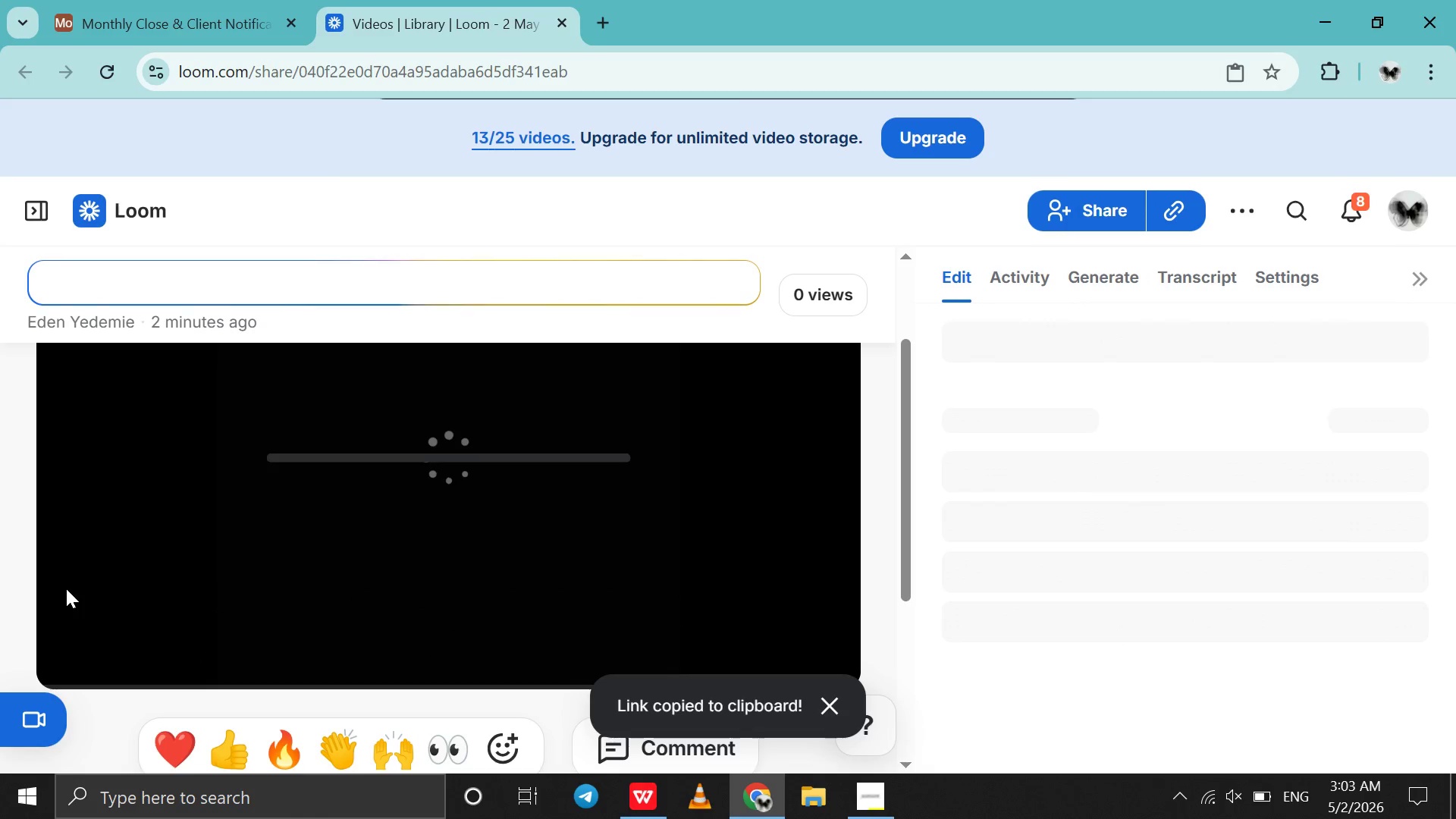 
wait(18.2)
 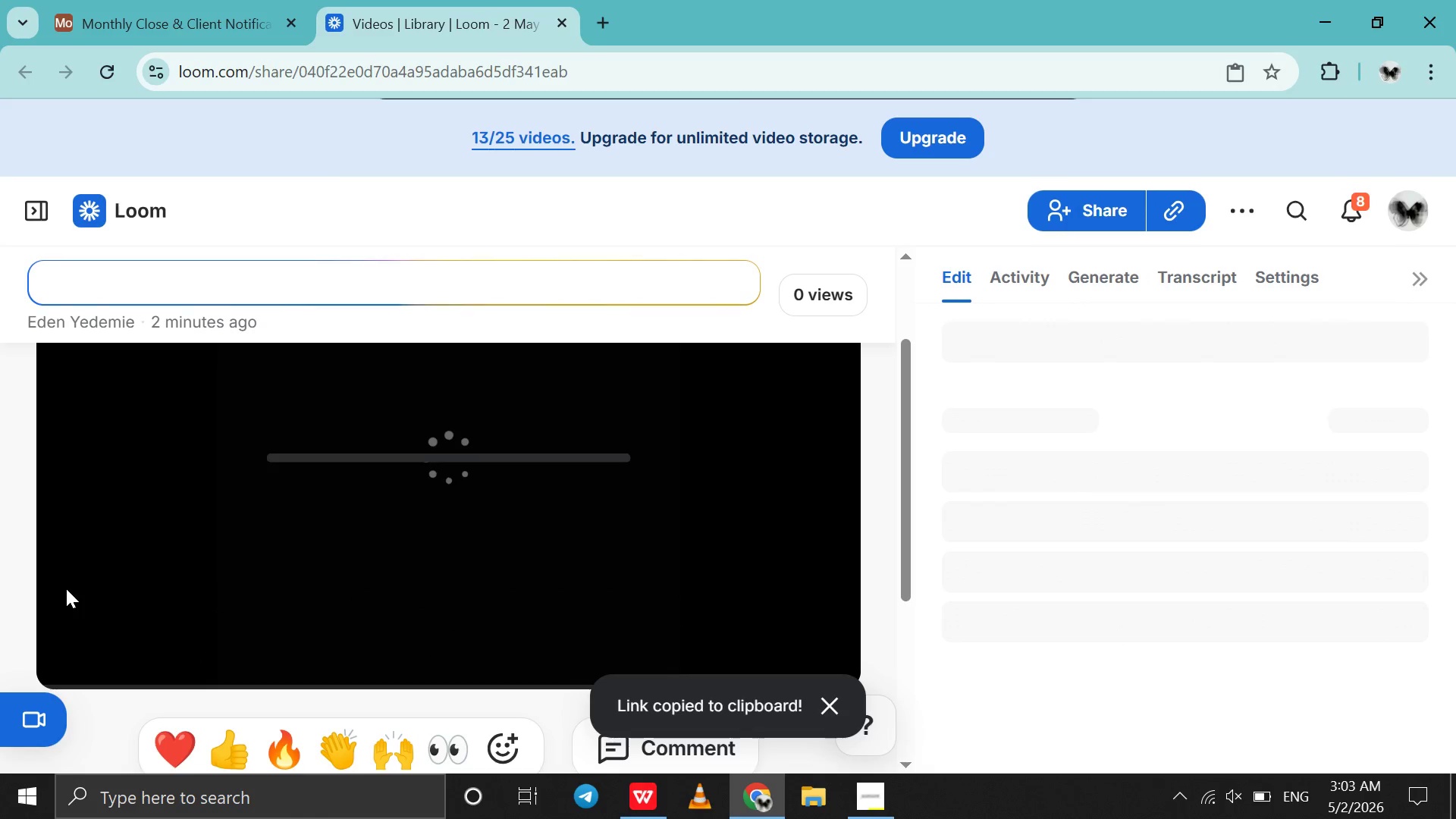 
left_click([228, 224])
 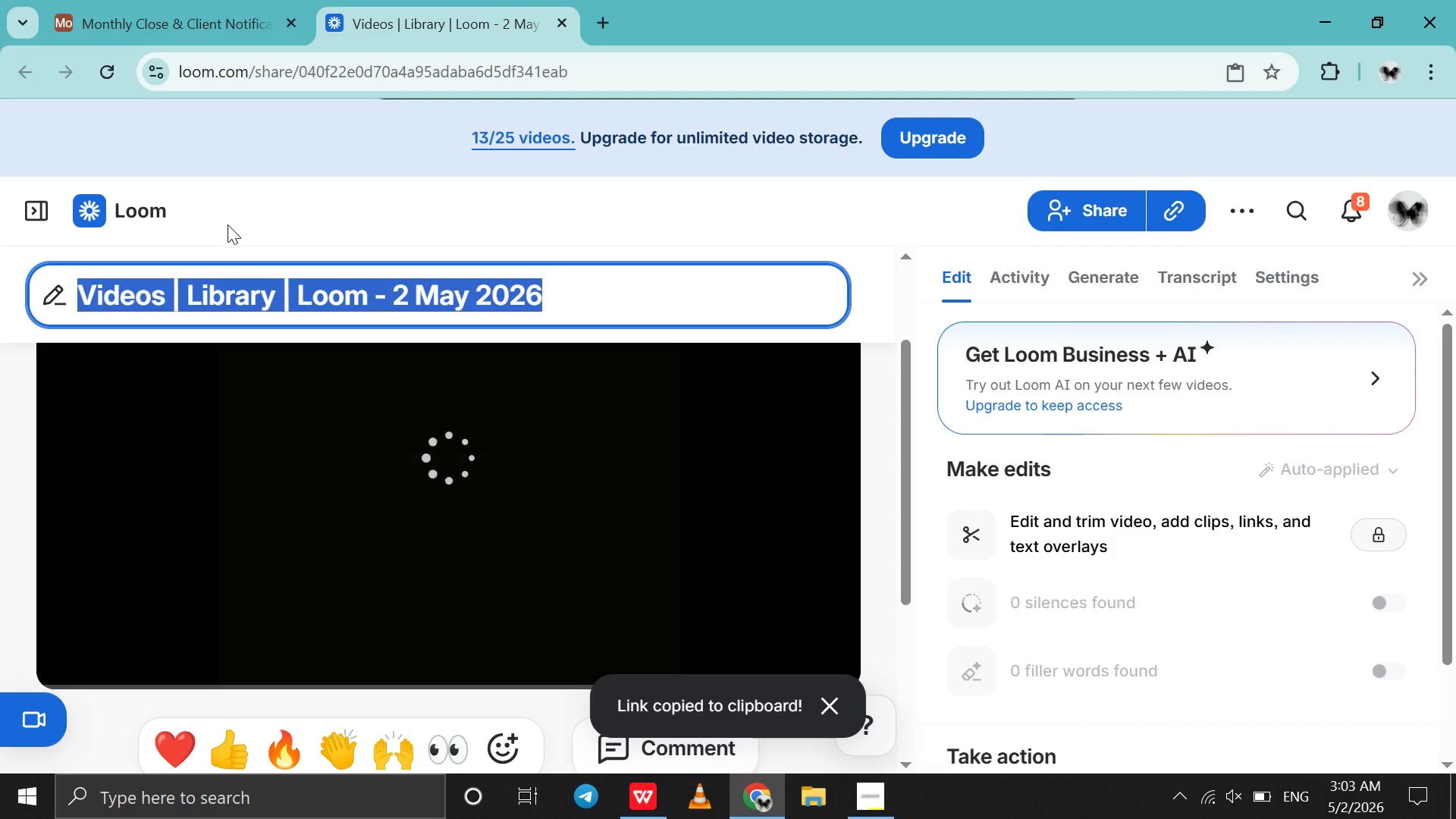 
double_click([228, 224])